 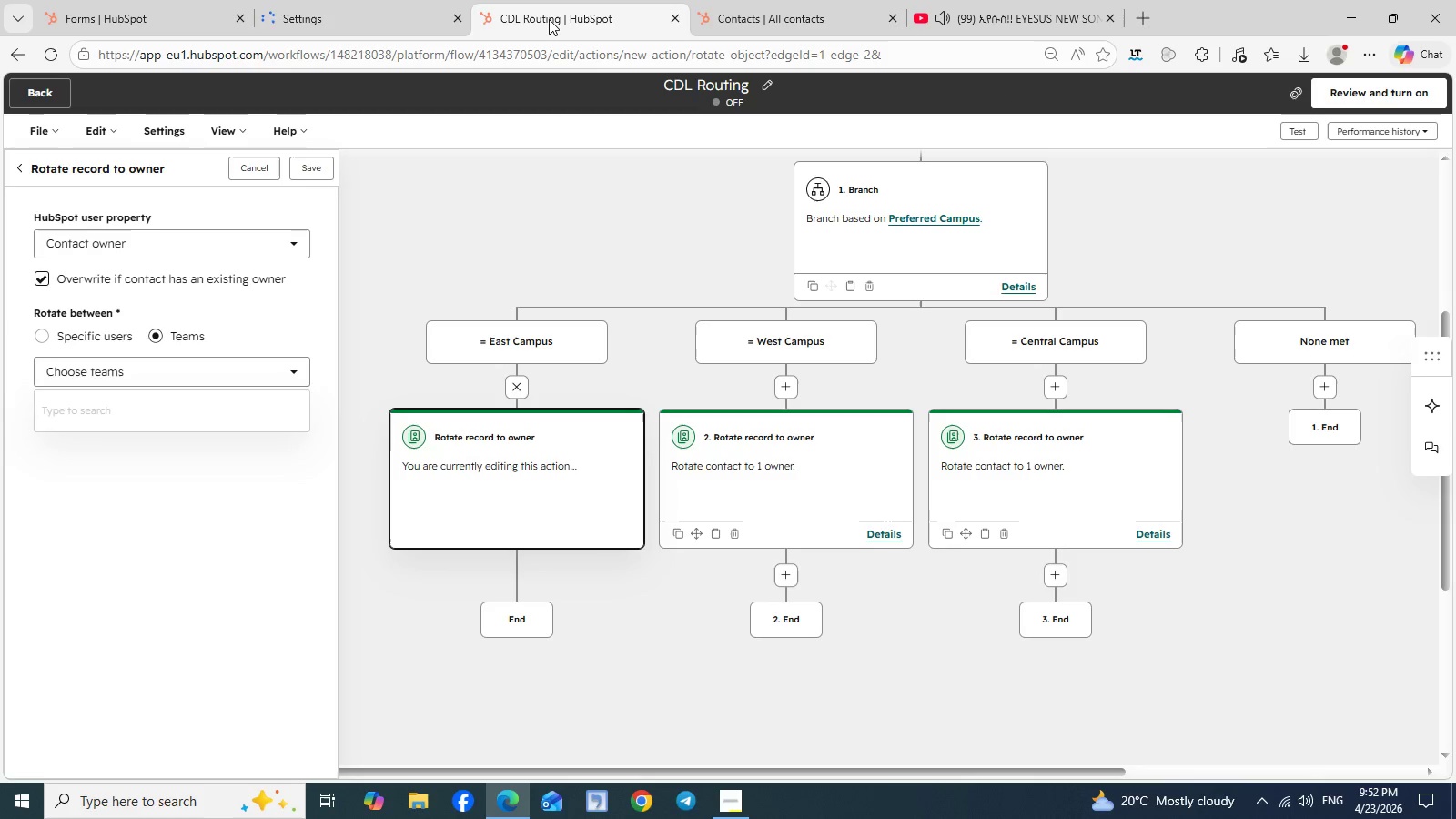 
left_click([252, 170])
 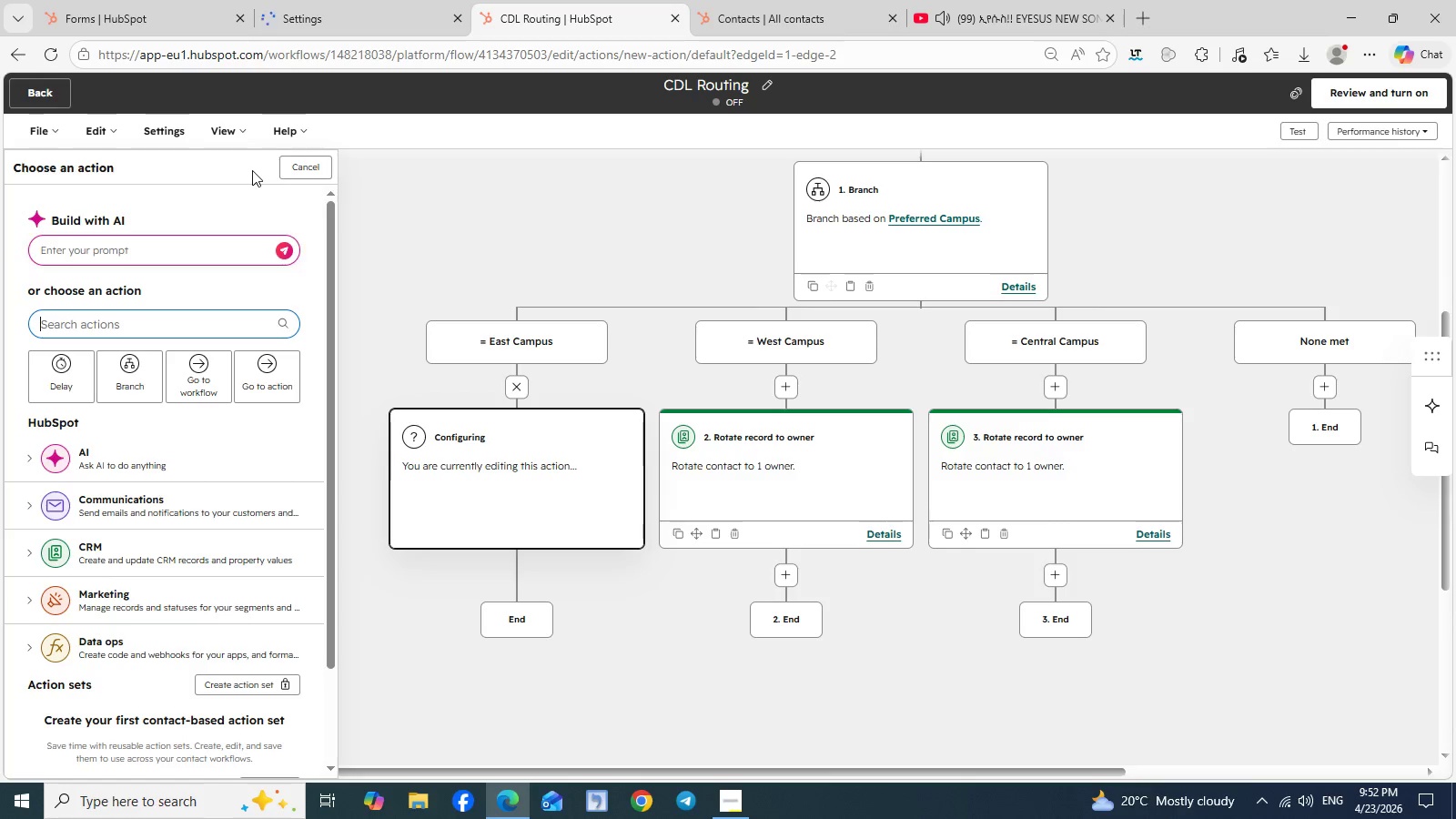 
wait(5.42)
 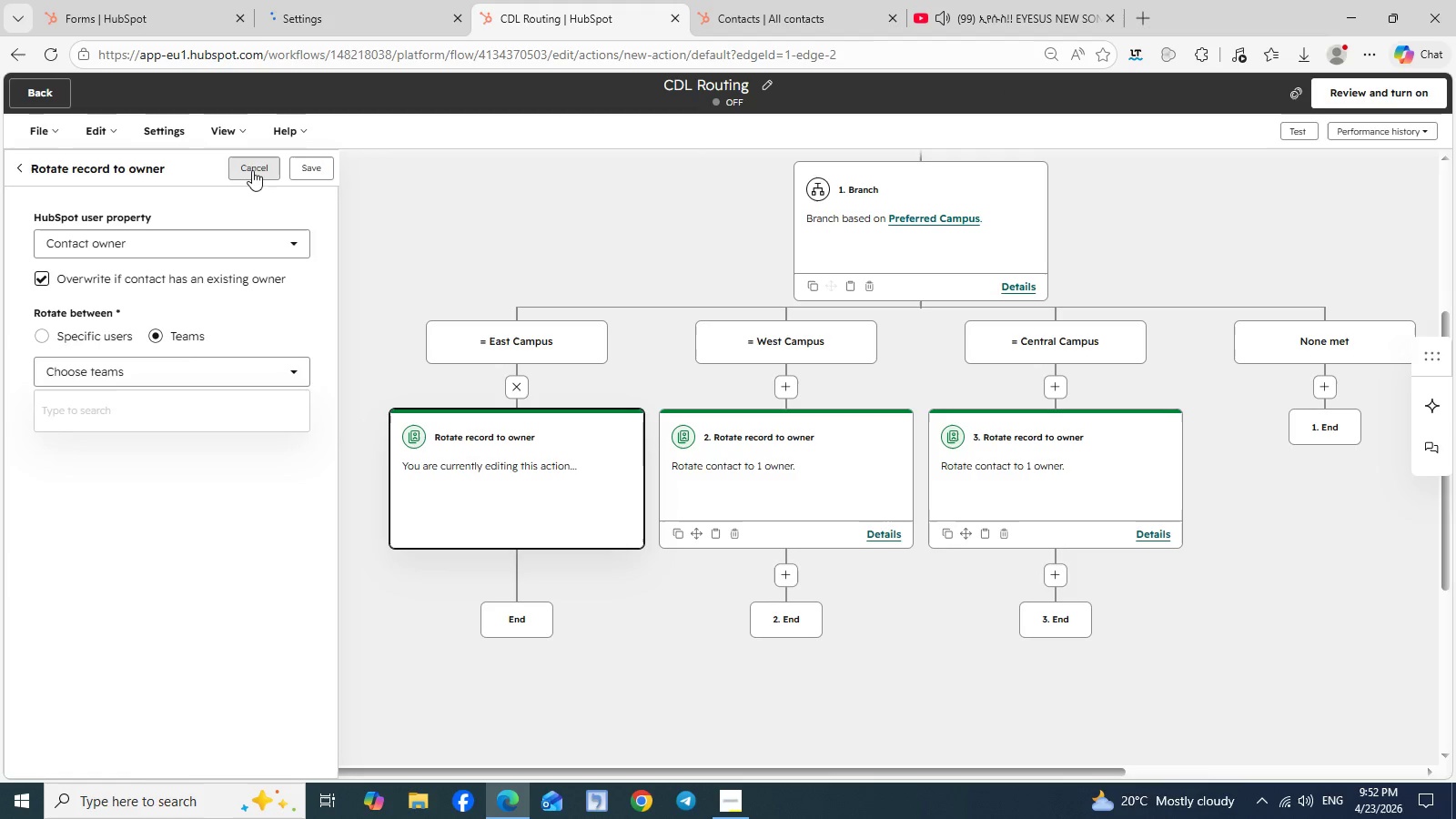 
left_click([359, 13])
 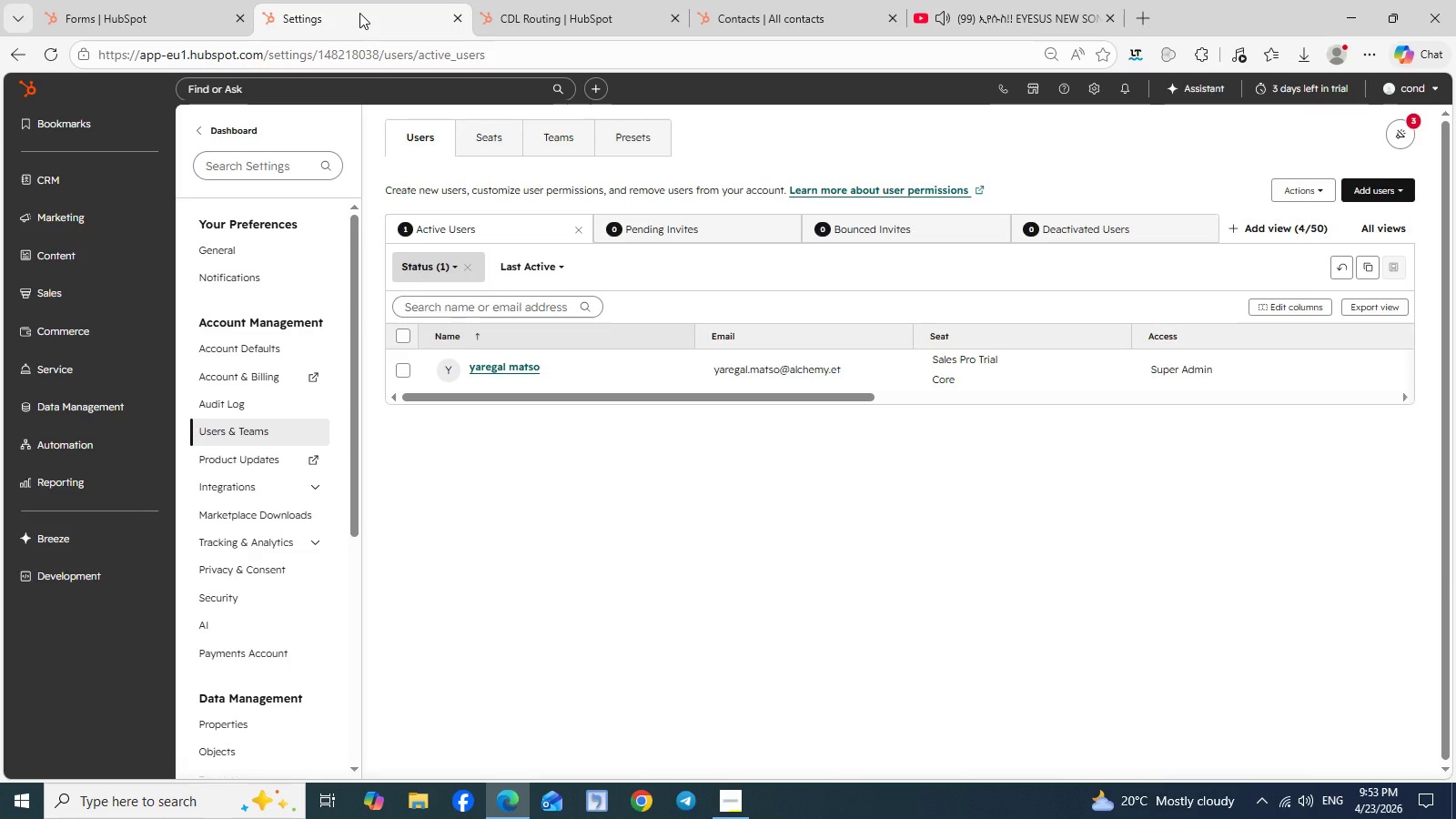 
wait(47.03)
 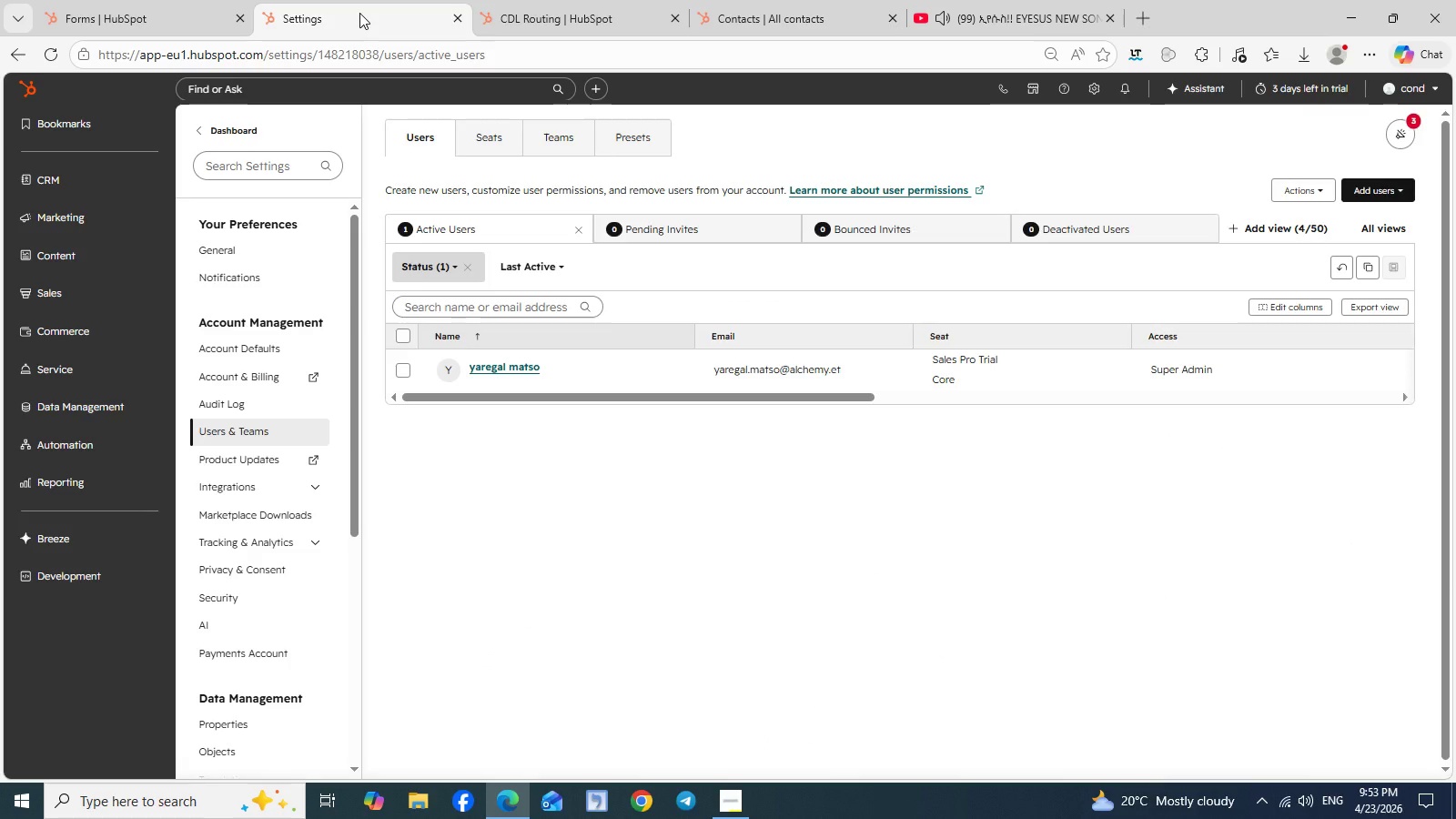 
left_click([561, 134])
 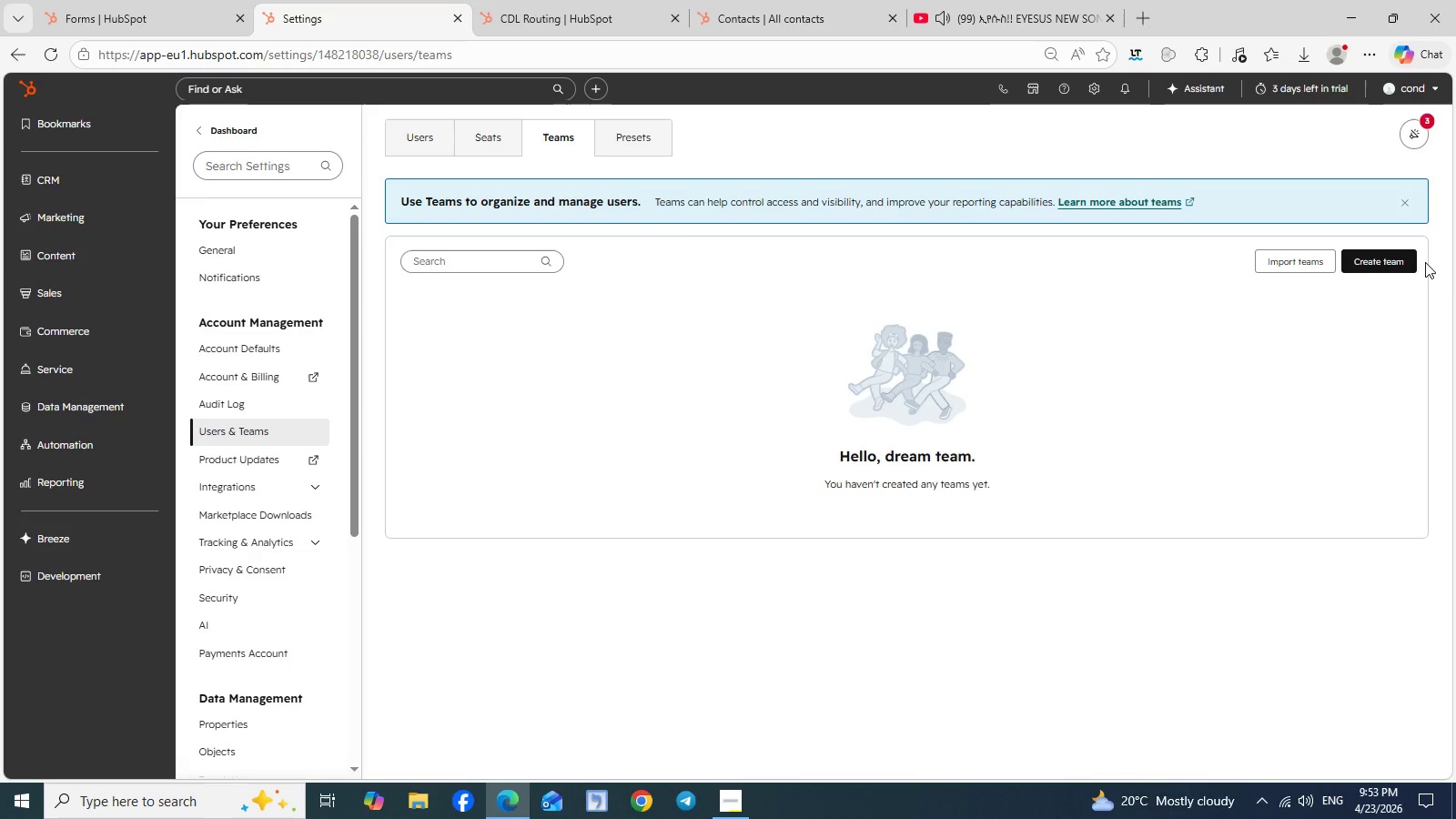 
left_click([1381, 258])
 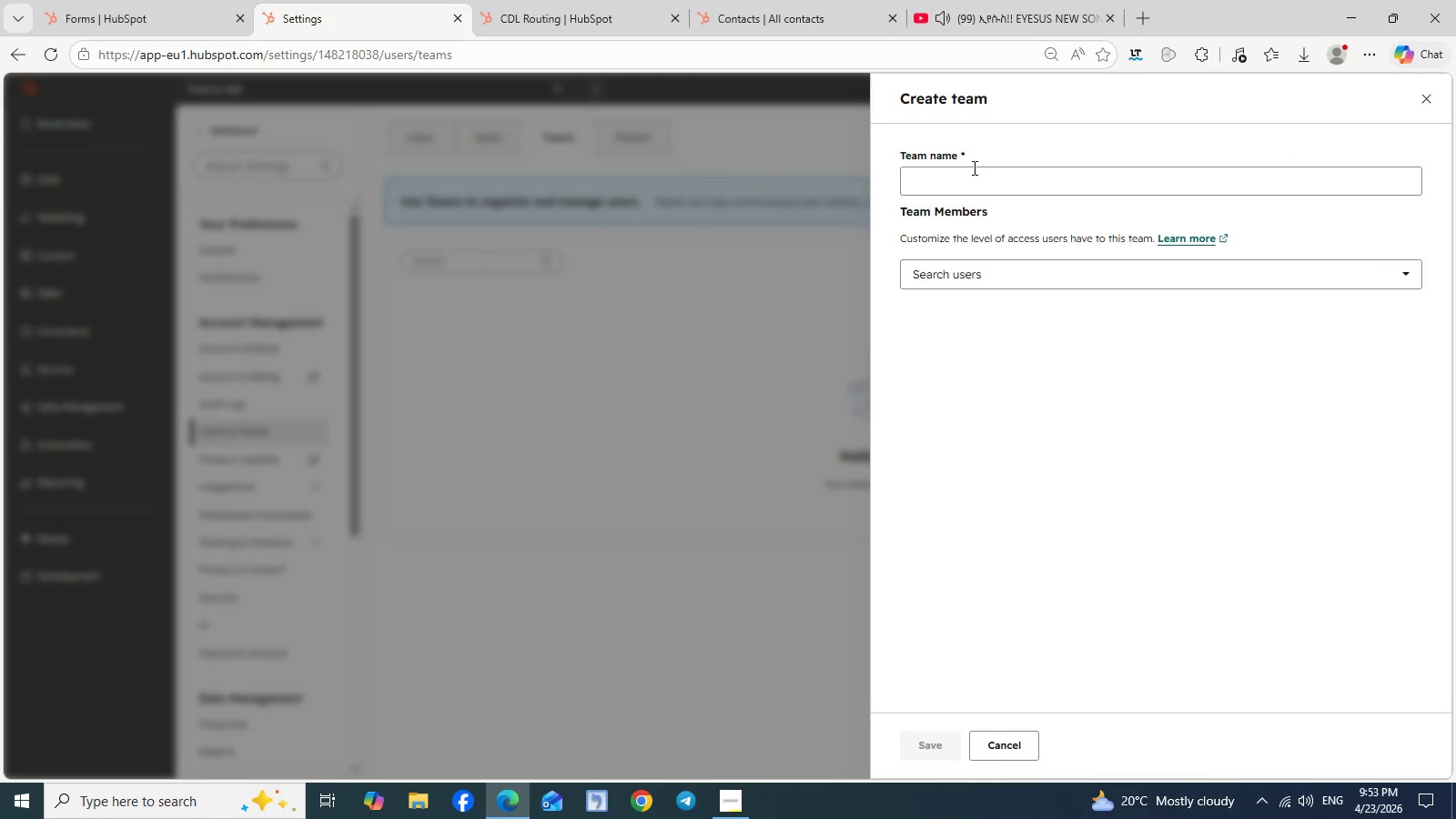 
left_click([964, 176])
 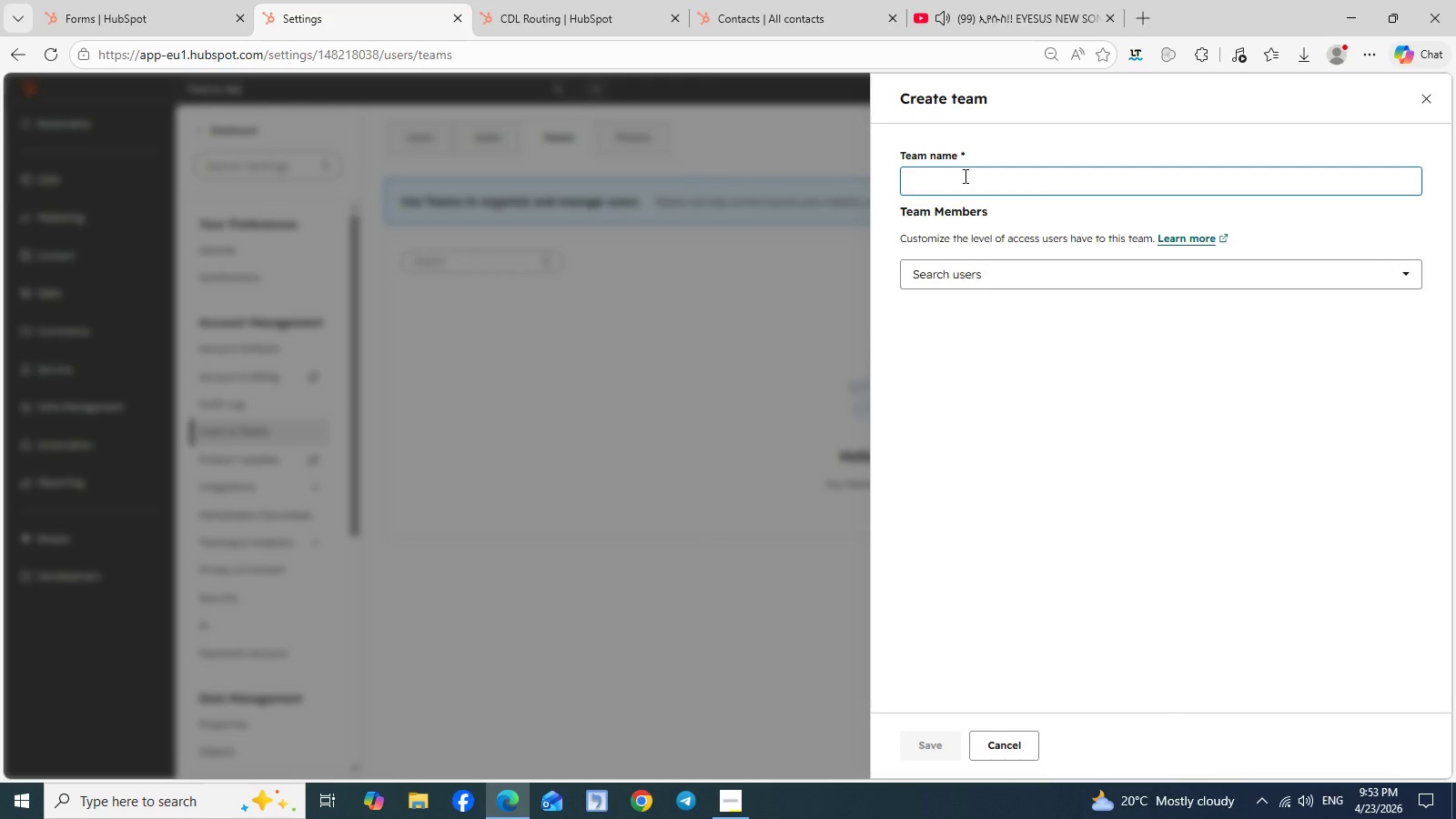 
type(East Campus Officer)
 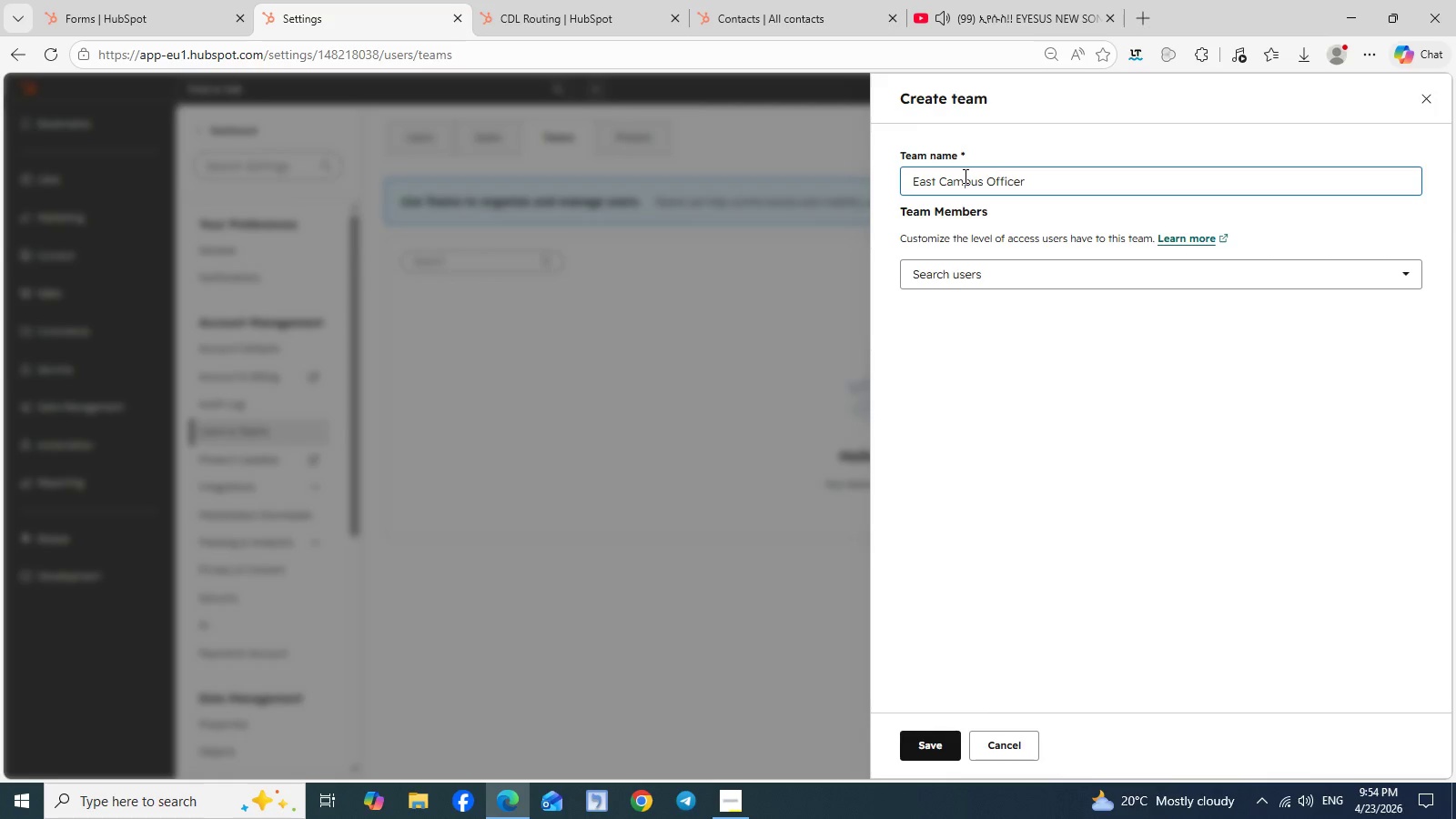 
left_click([1089, 271])
 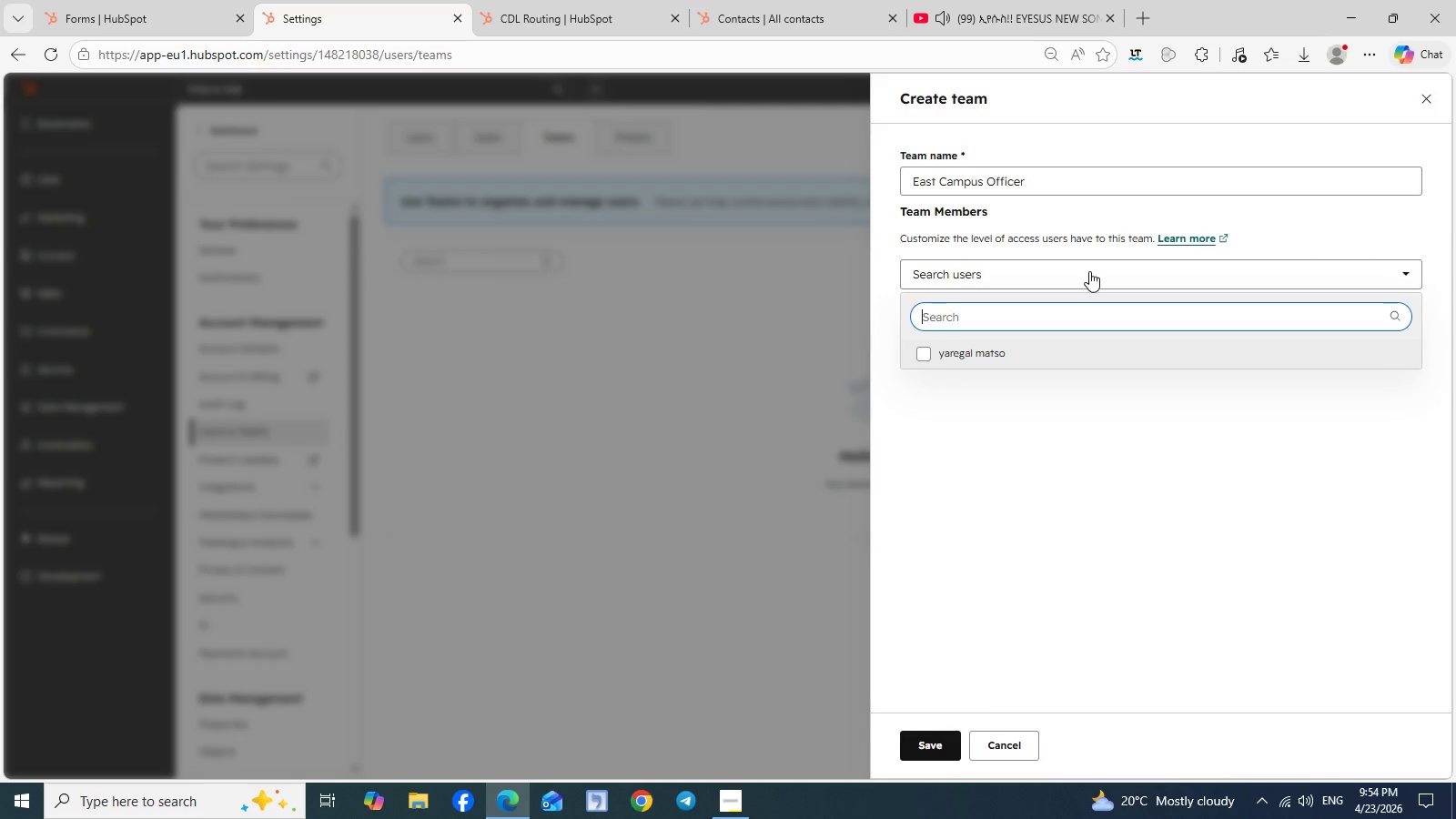 
left_click([1089, 271])
 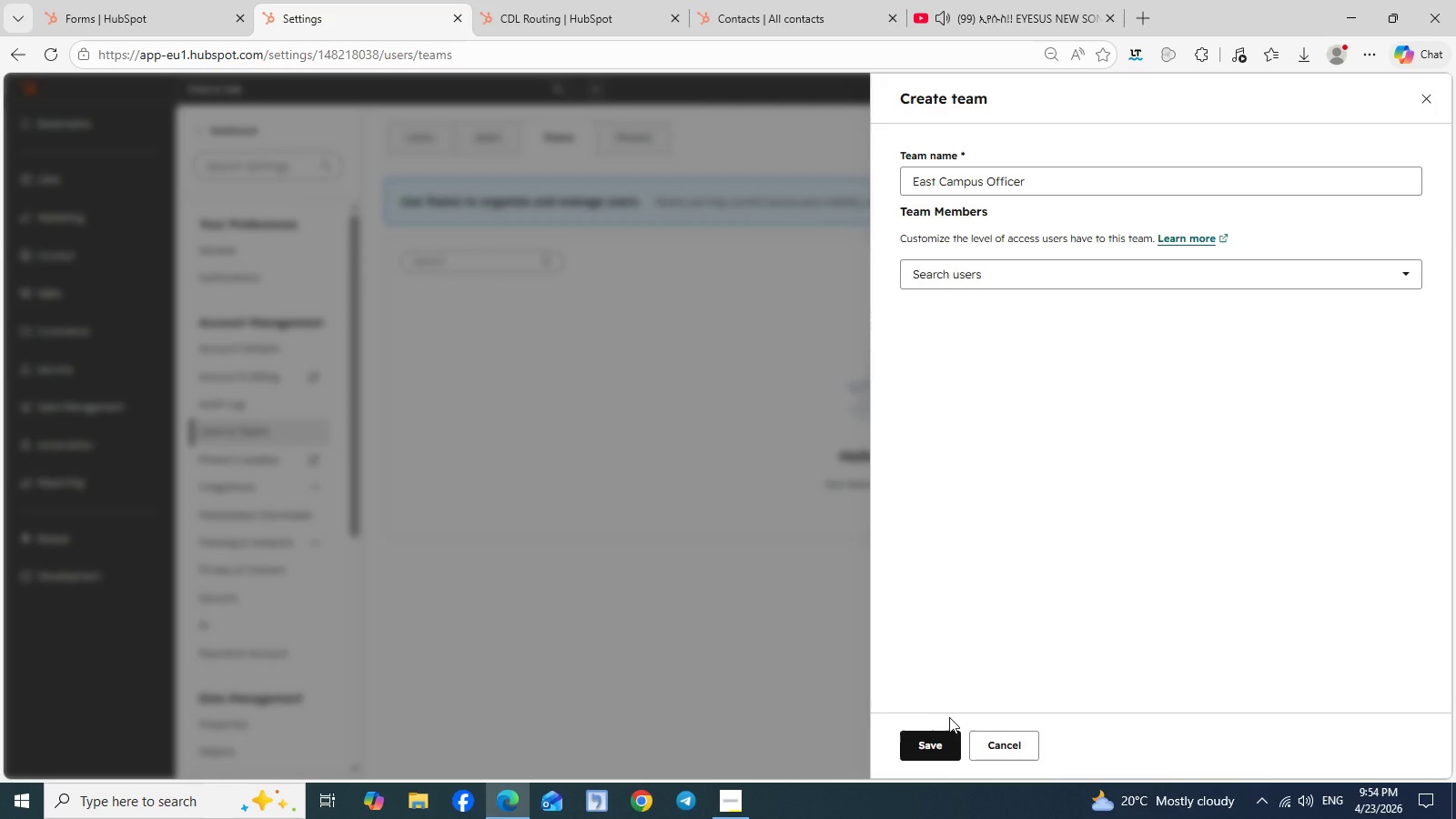 
left_click([935, 750])
 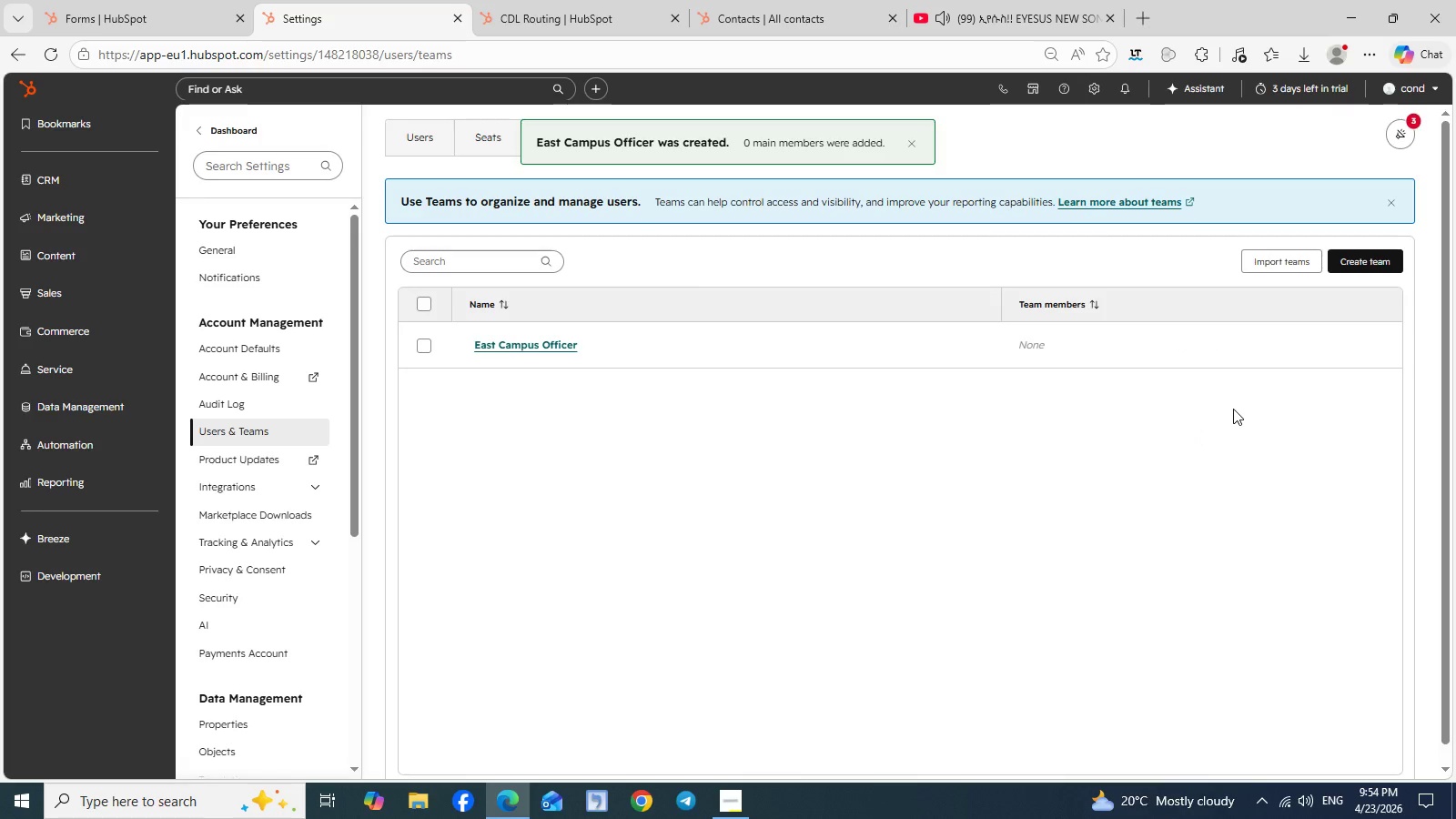 
left_click([1350, 263])
 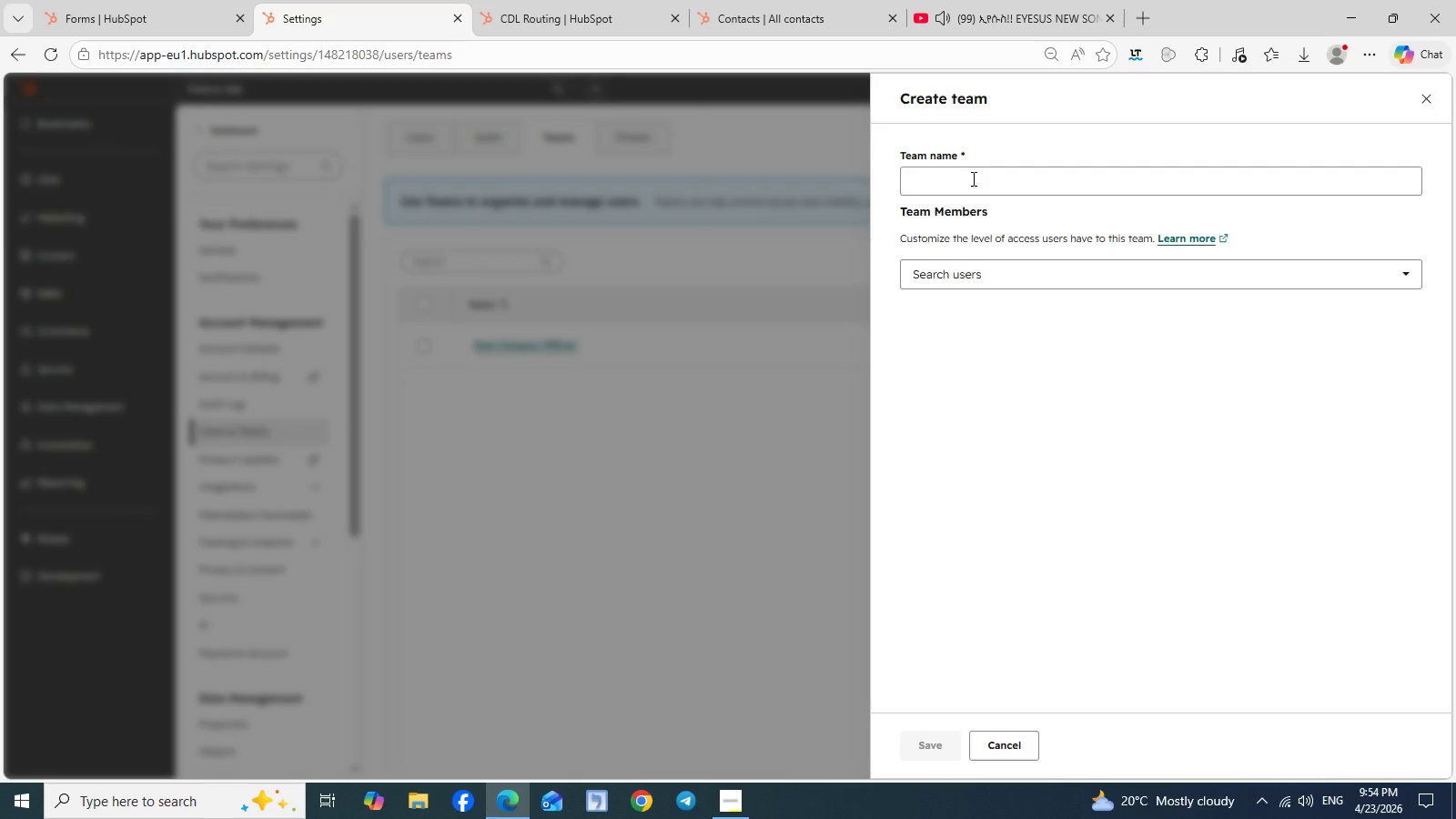 
left_click([972, 178])
 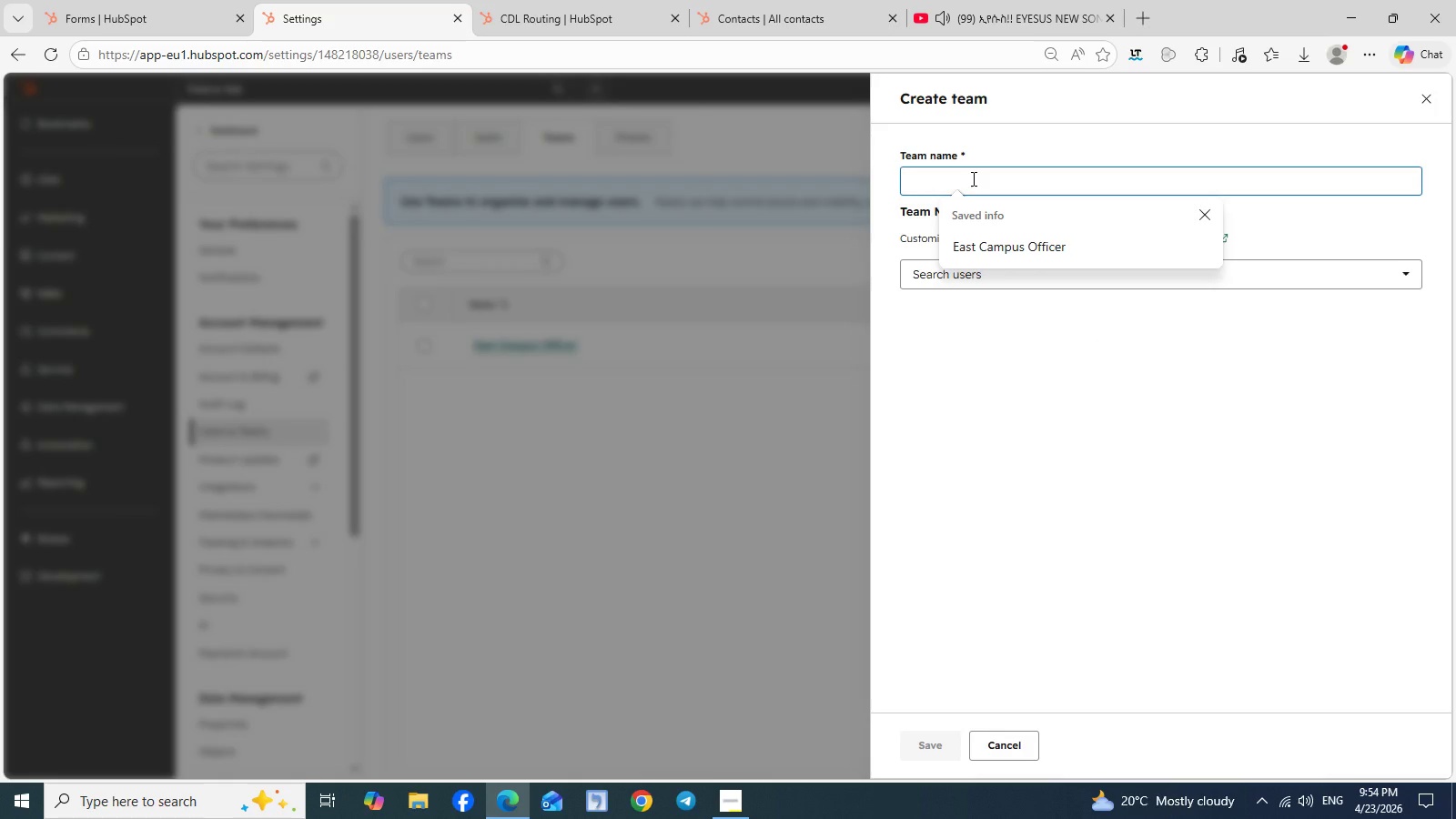 
type(West c)
key(Backspace)
type(Campus Officer)
 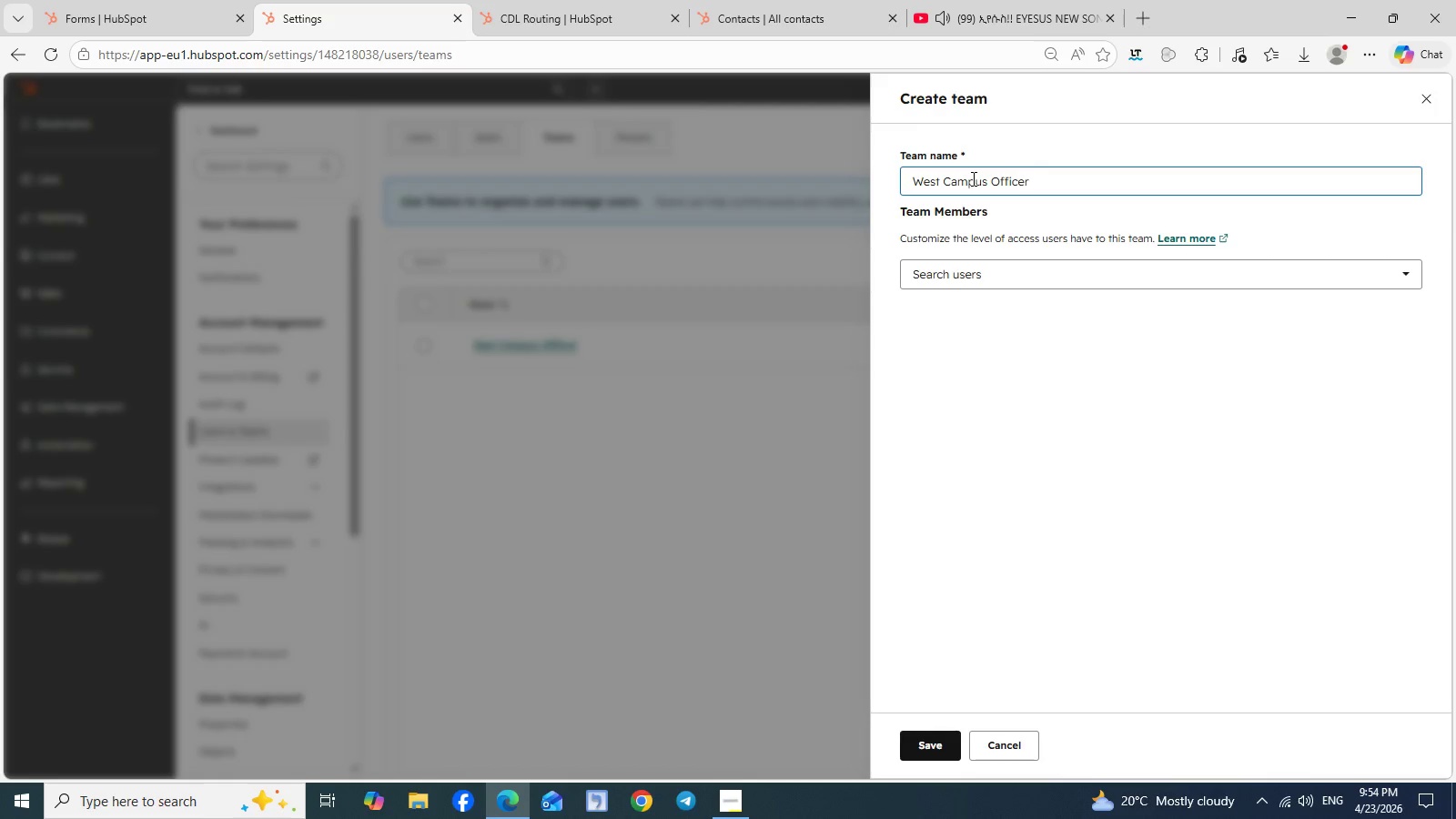 
left_click([937, 743])
 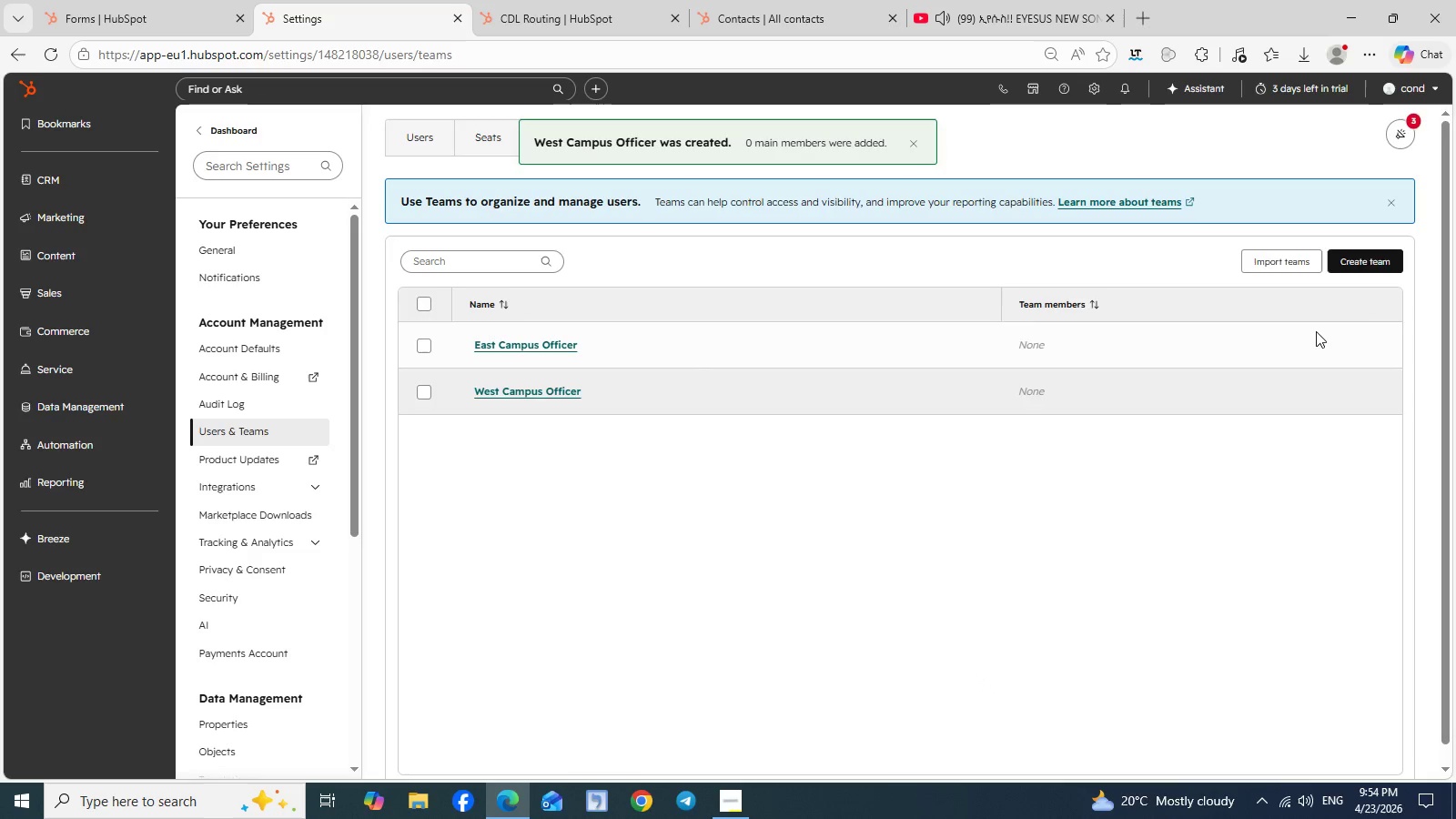 
left_click([1362, 255])
 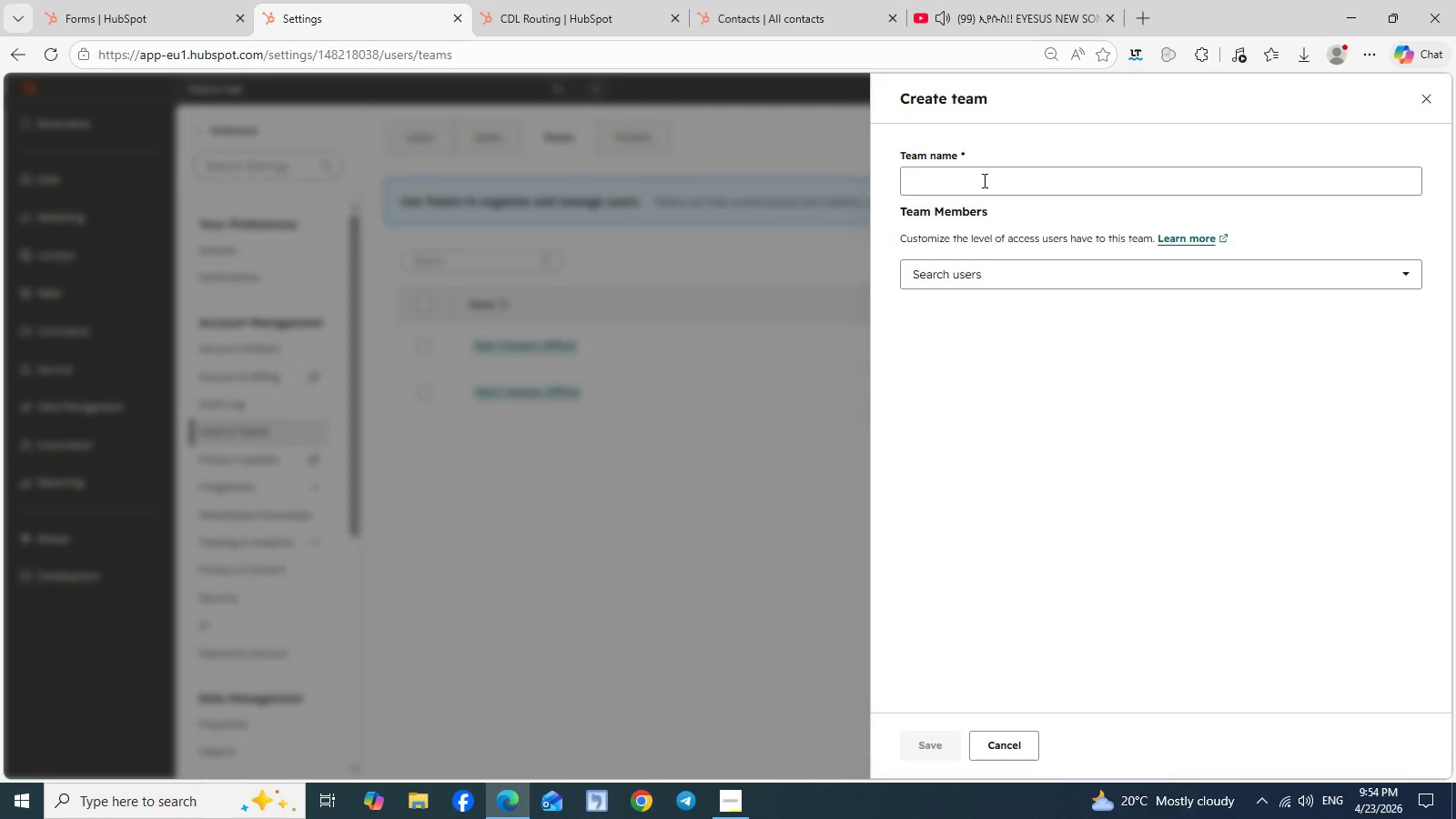 
left_click([968, 180])
 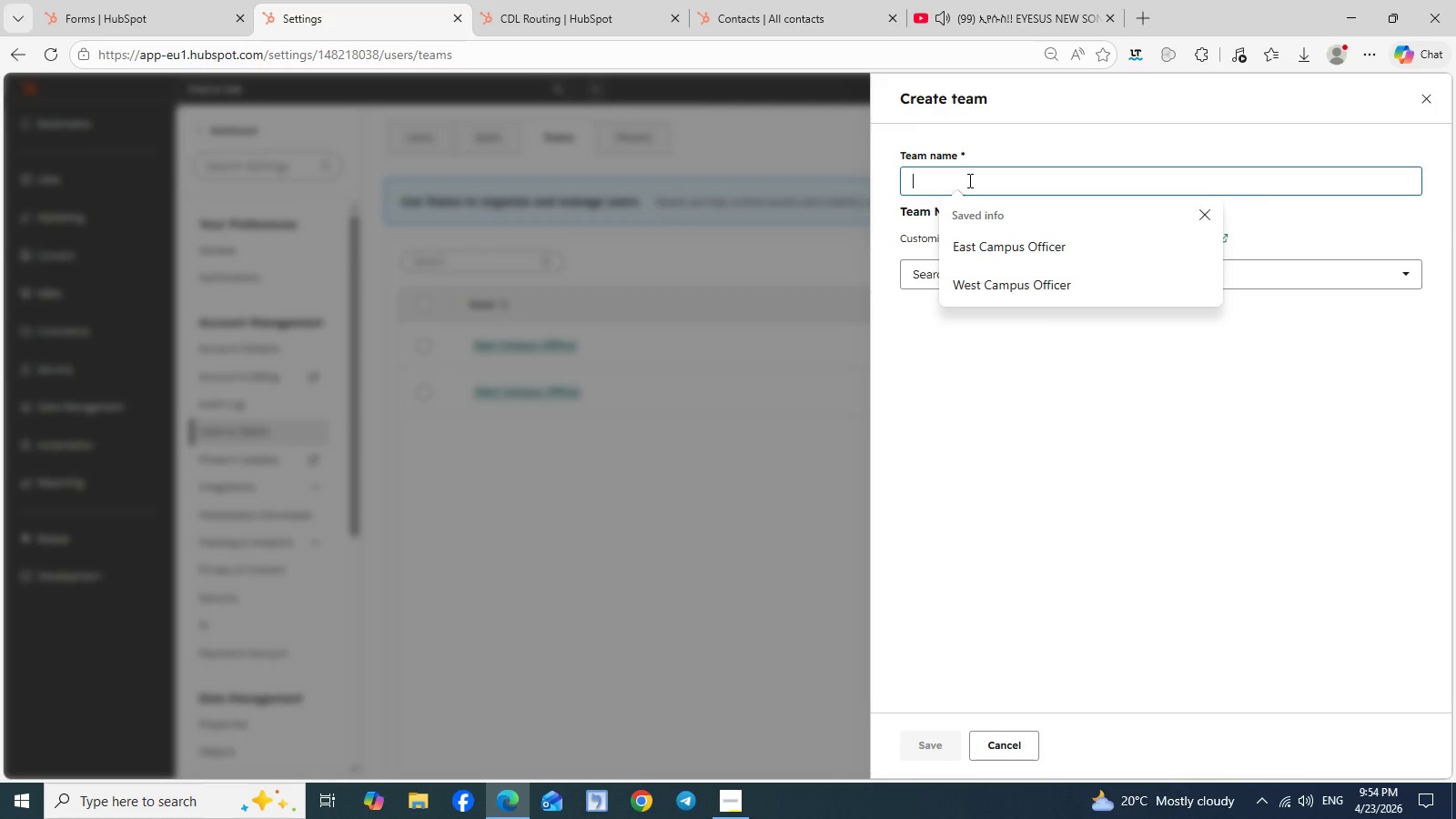 
type(Central Campus Officer)
 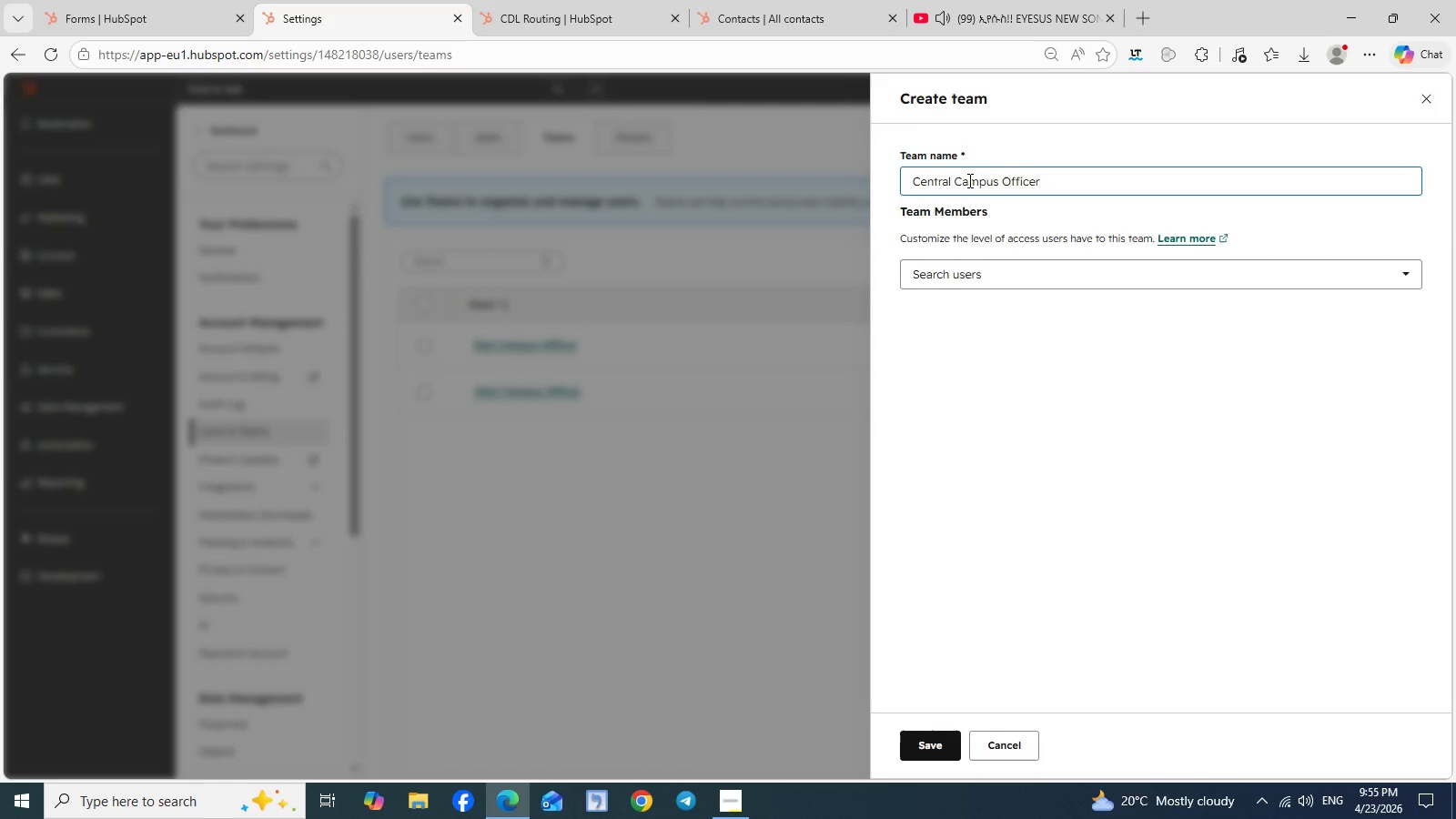 
left_click([940, 745])
 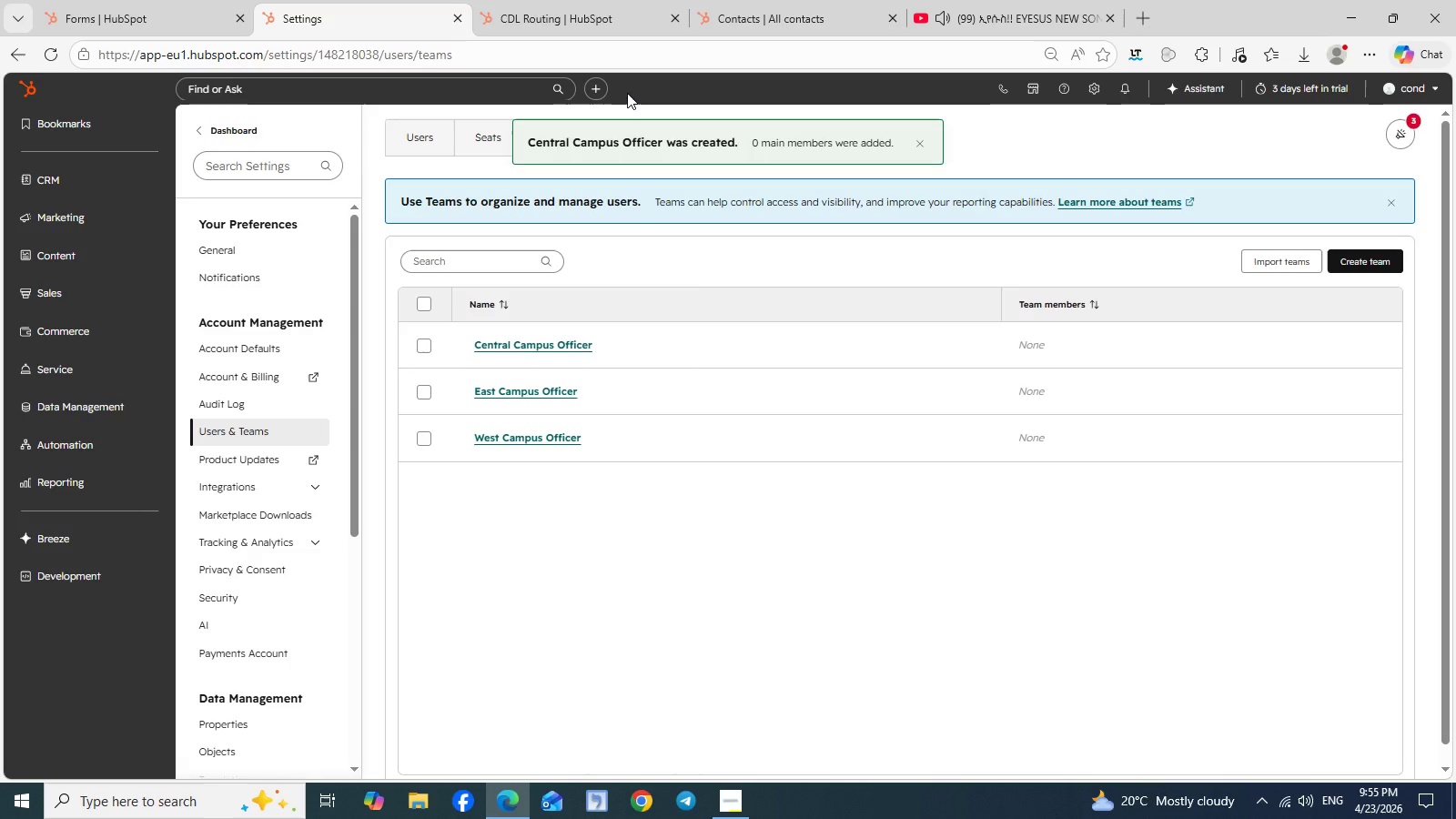 
left_click([577, 12])
 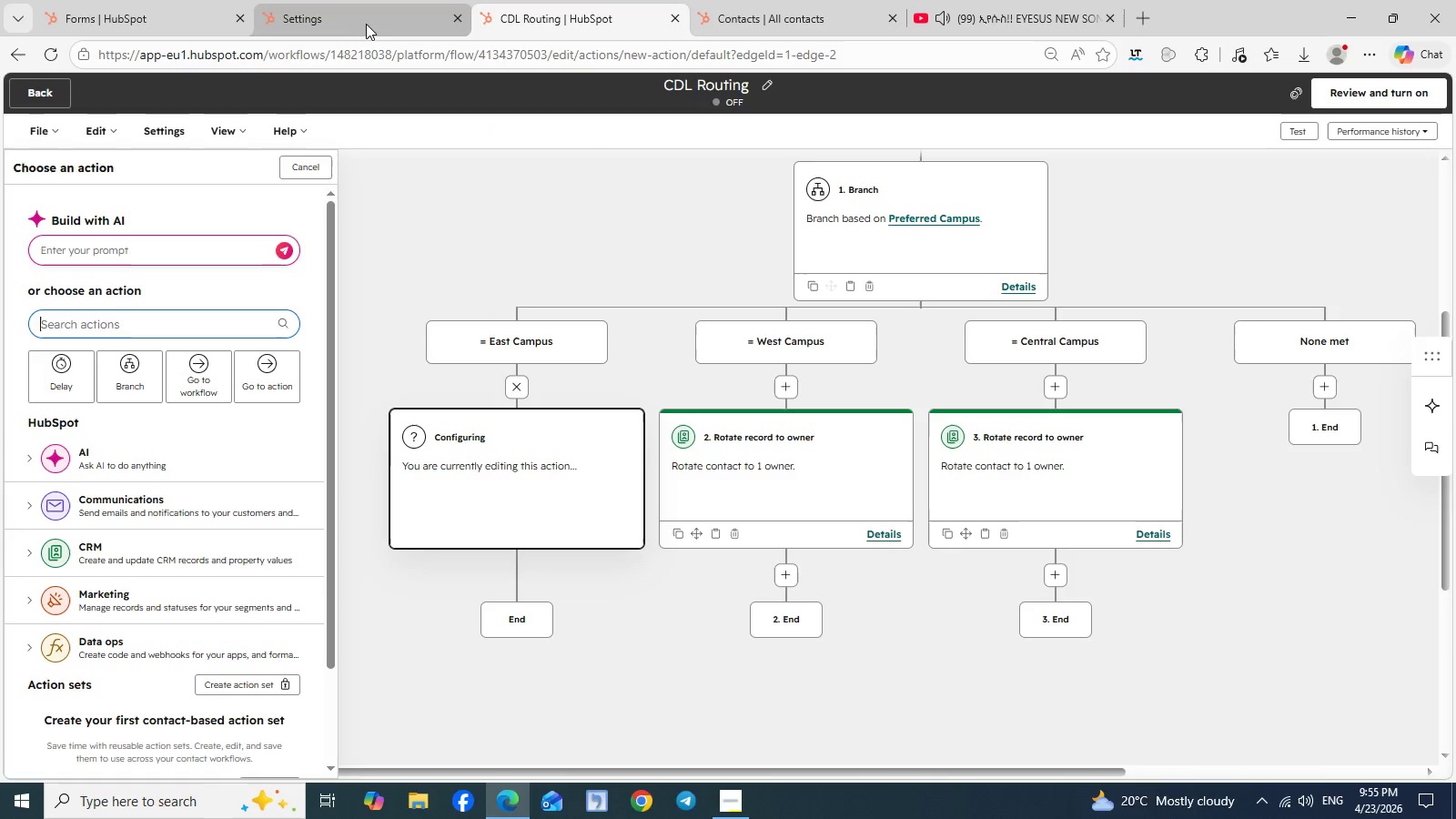 
left_click([360, 21])
 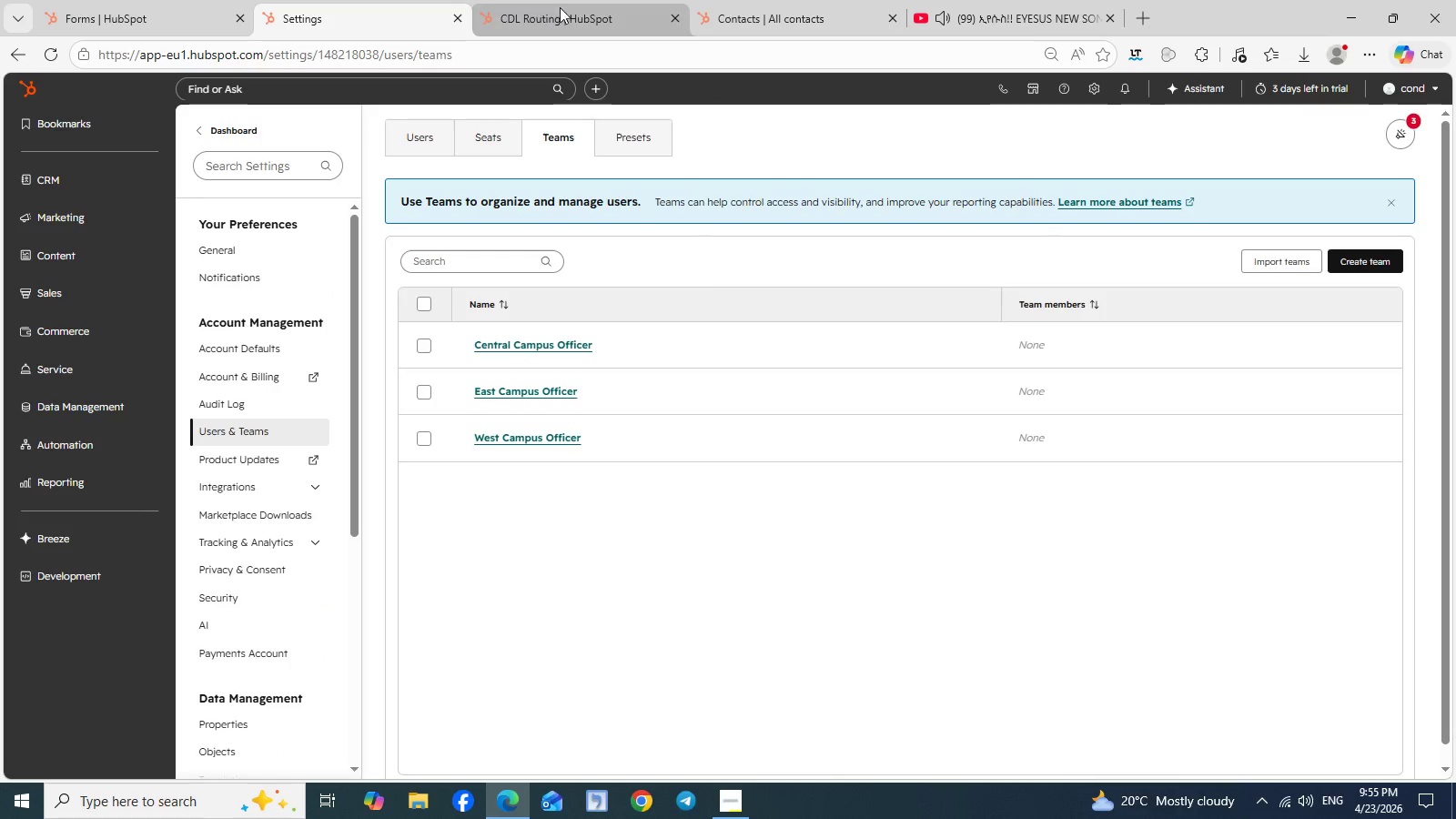 
left_click([571, 10])
 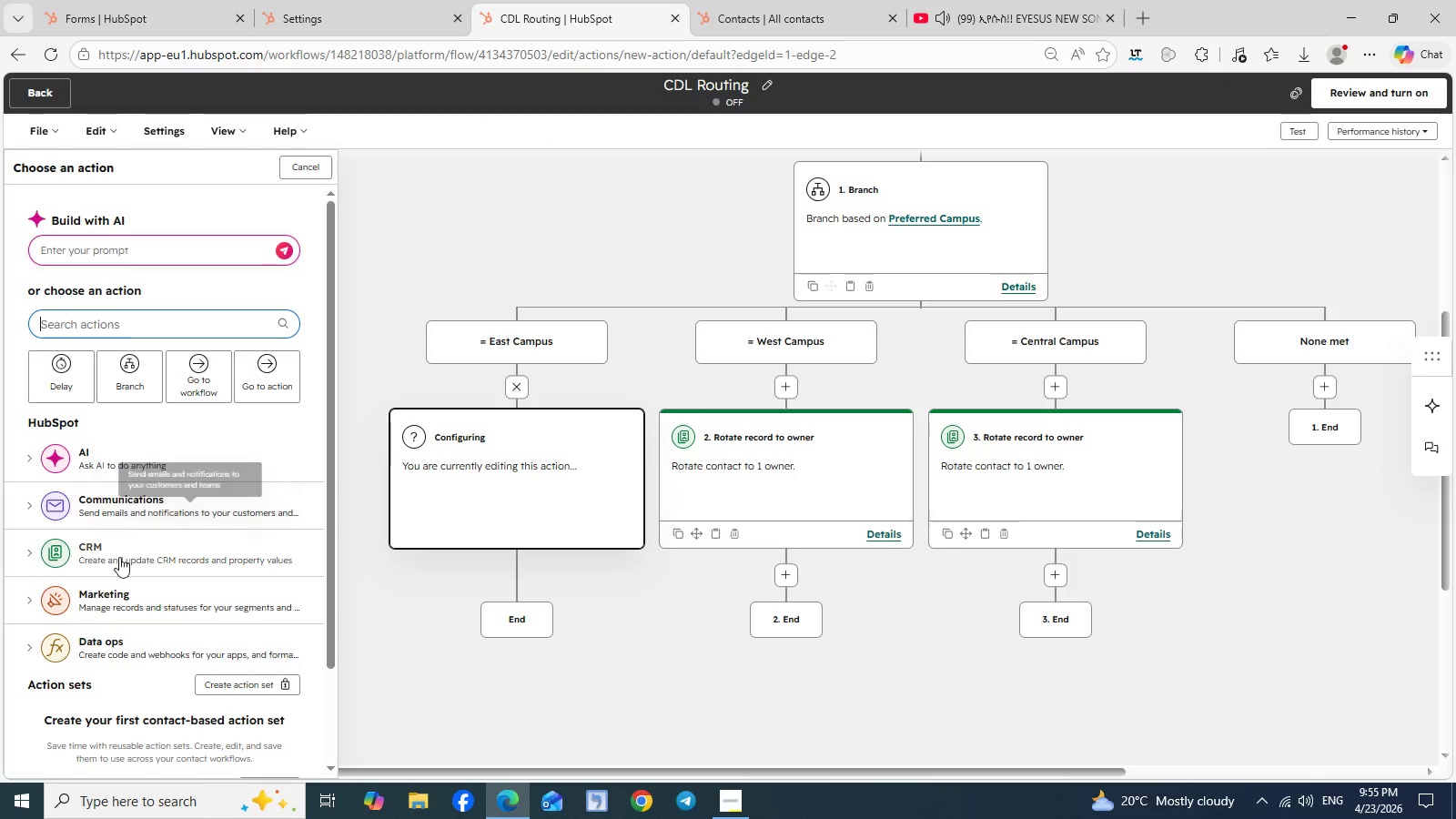 
left_click([35, 553])
 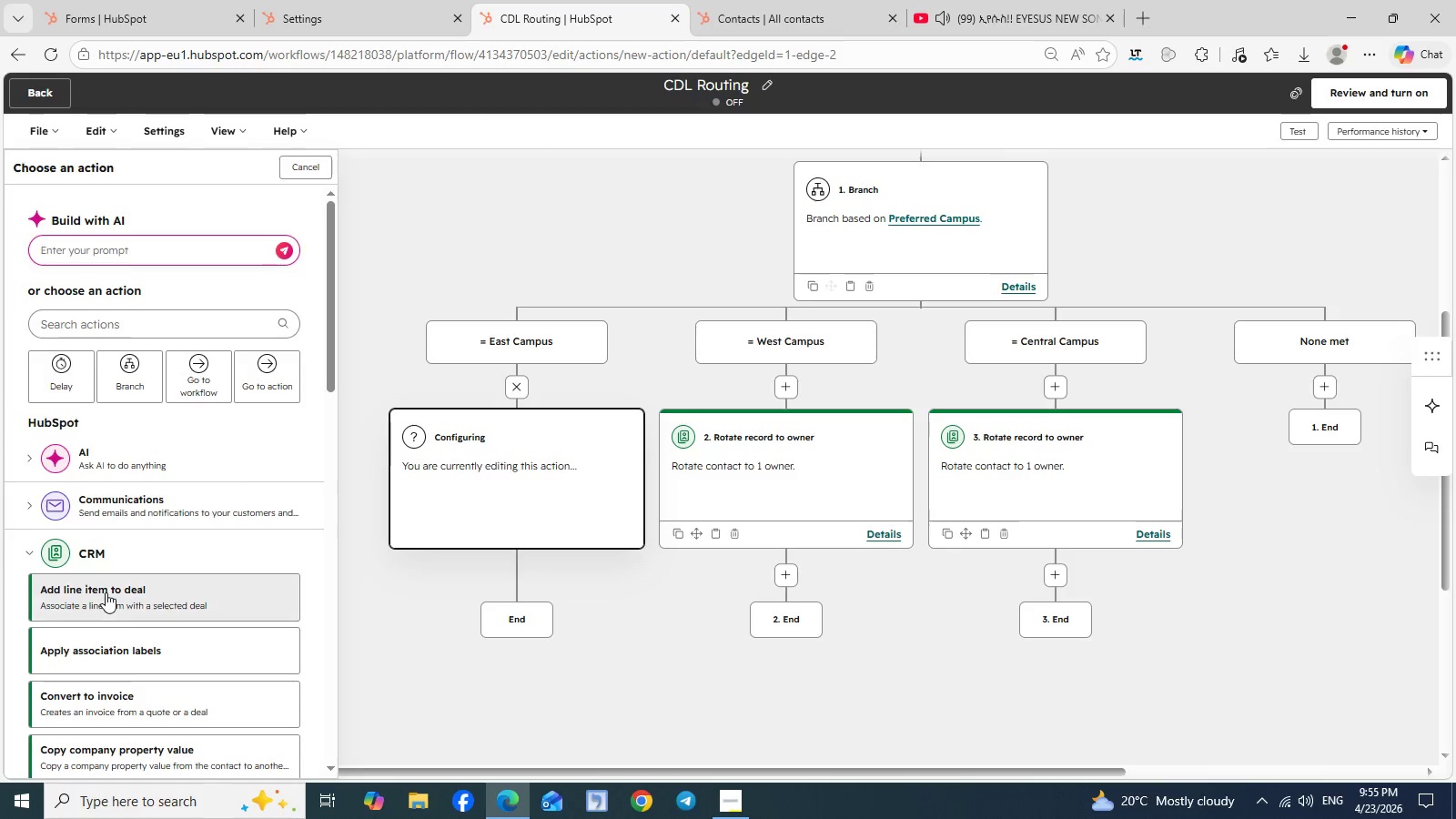 
scroll: coordinate [114, 540], scroll_direction: down, amount: 9.0
 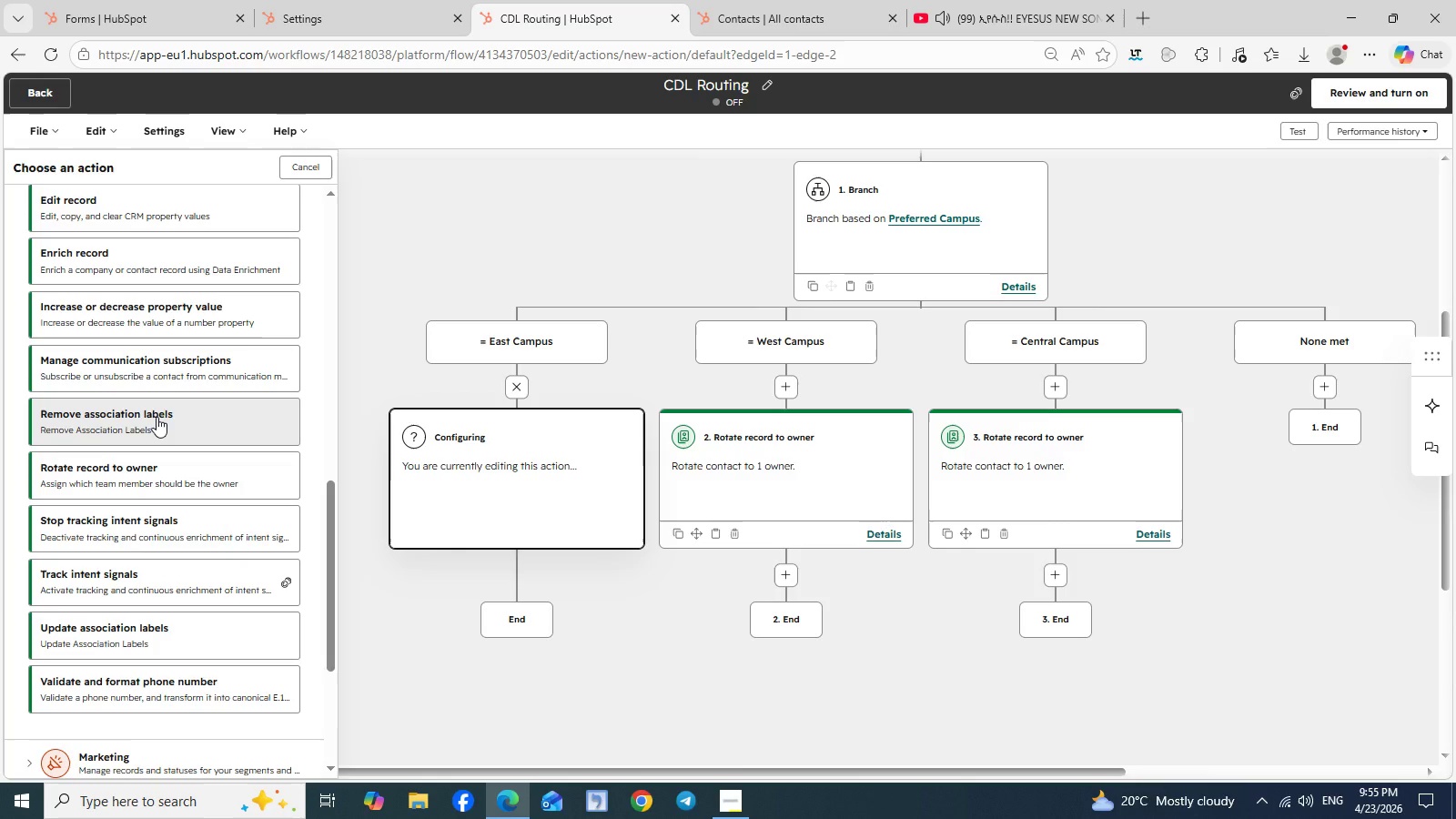 
wait(5.11)
 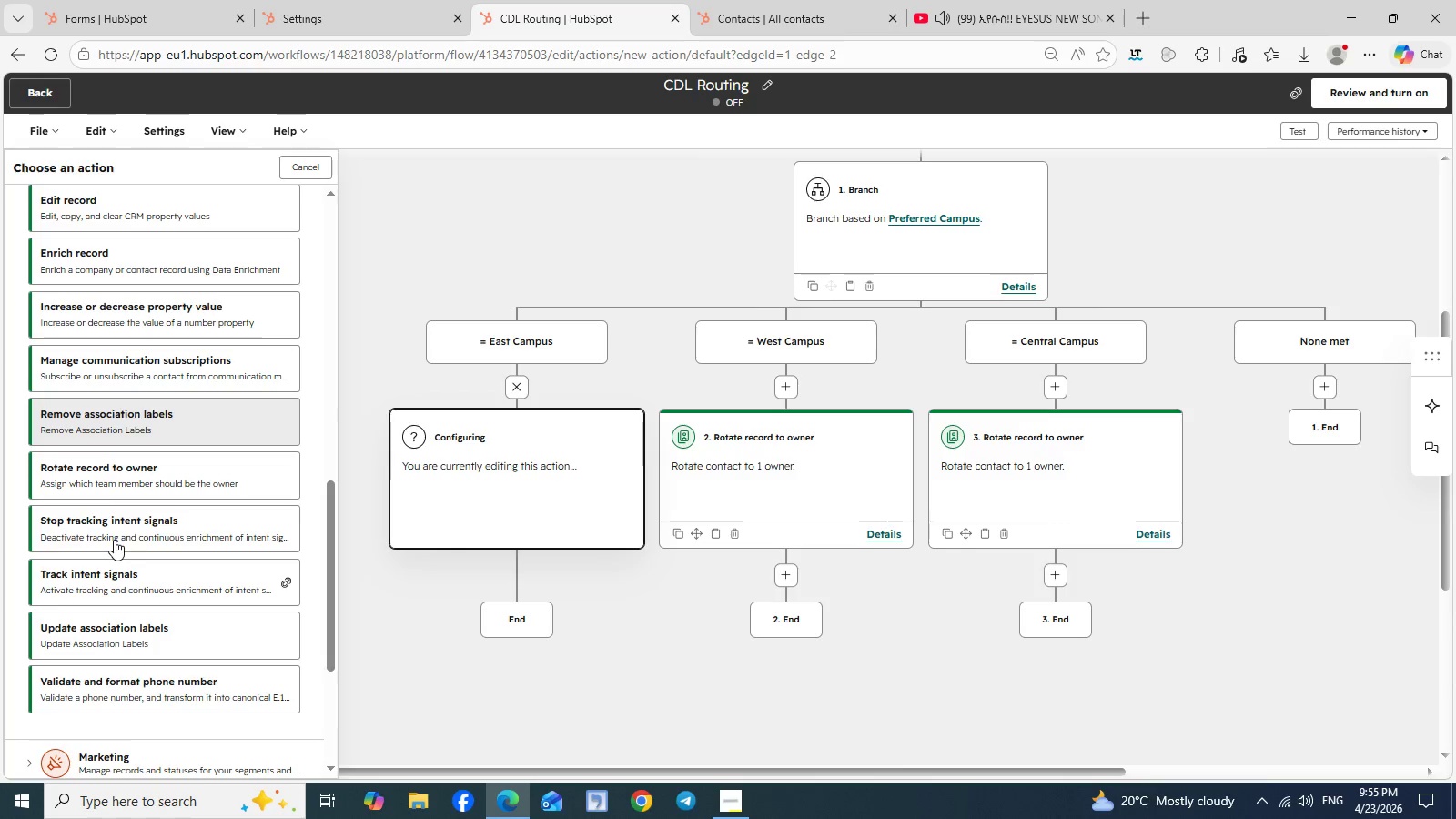 
left_click([160, 464])
 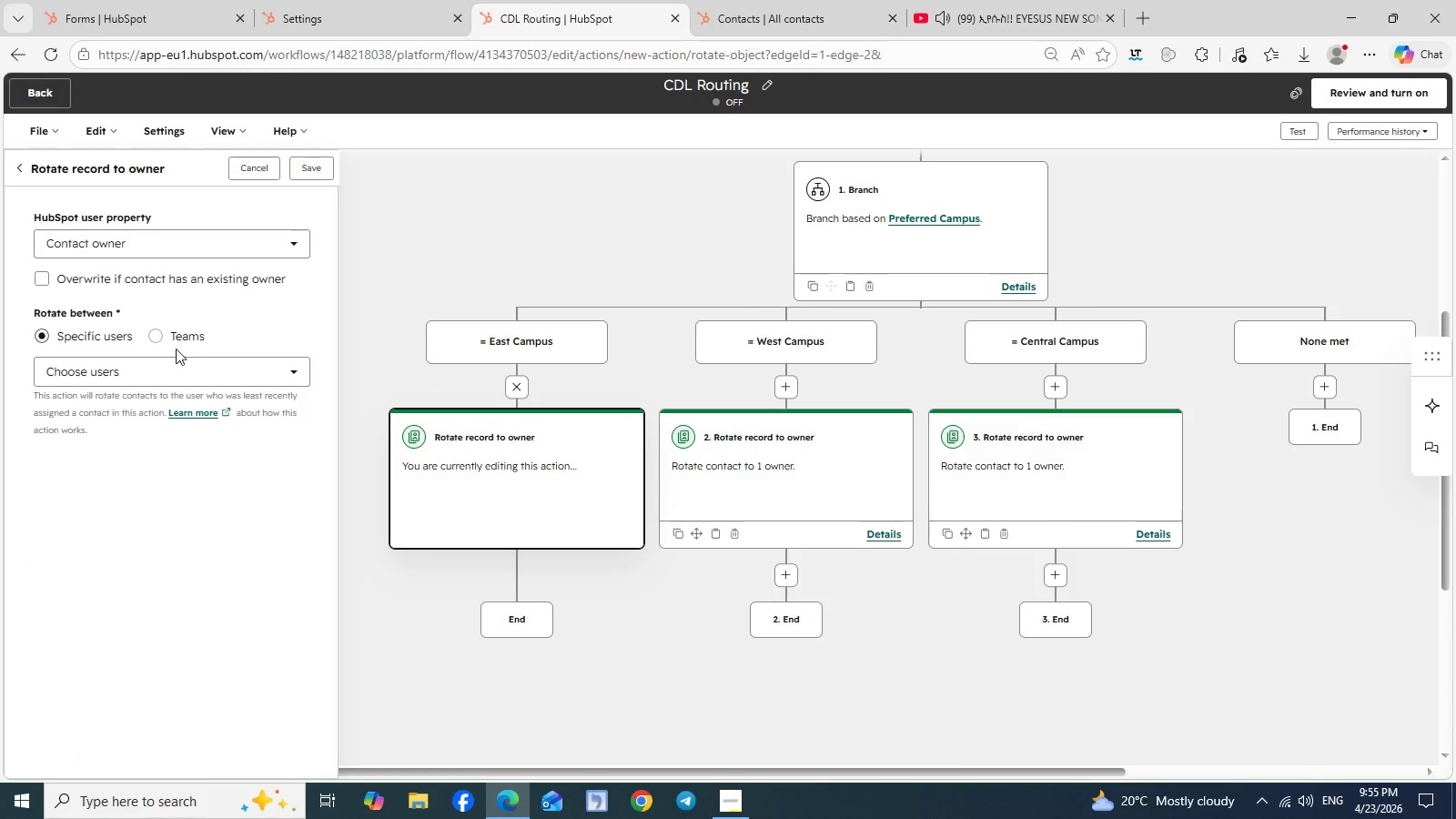 
left_click([160, 338])
 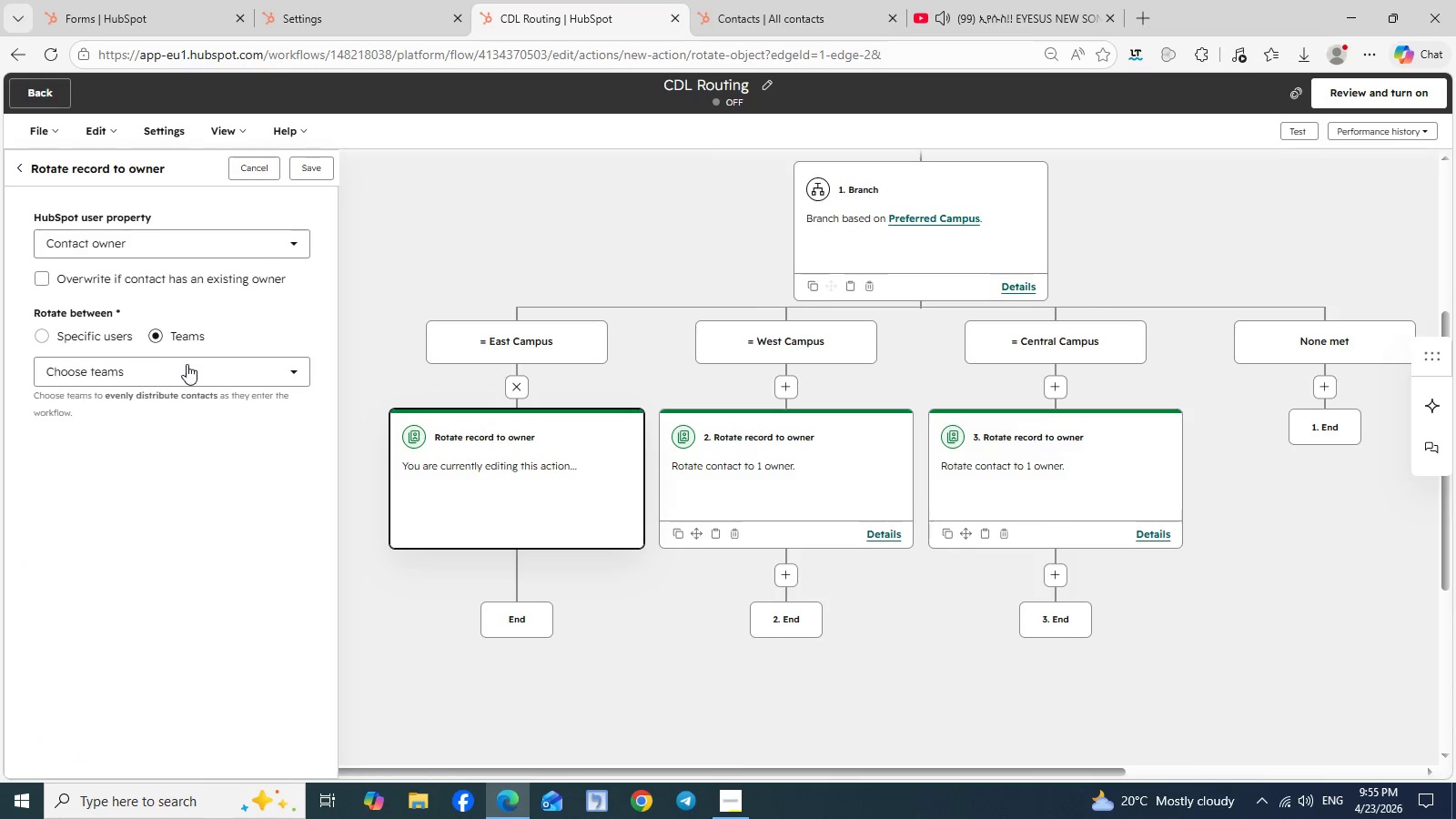 
left_click([191, 368])
 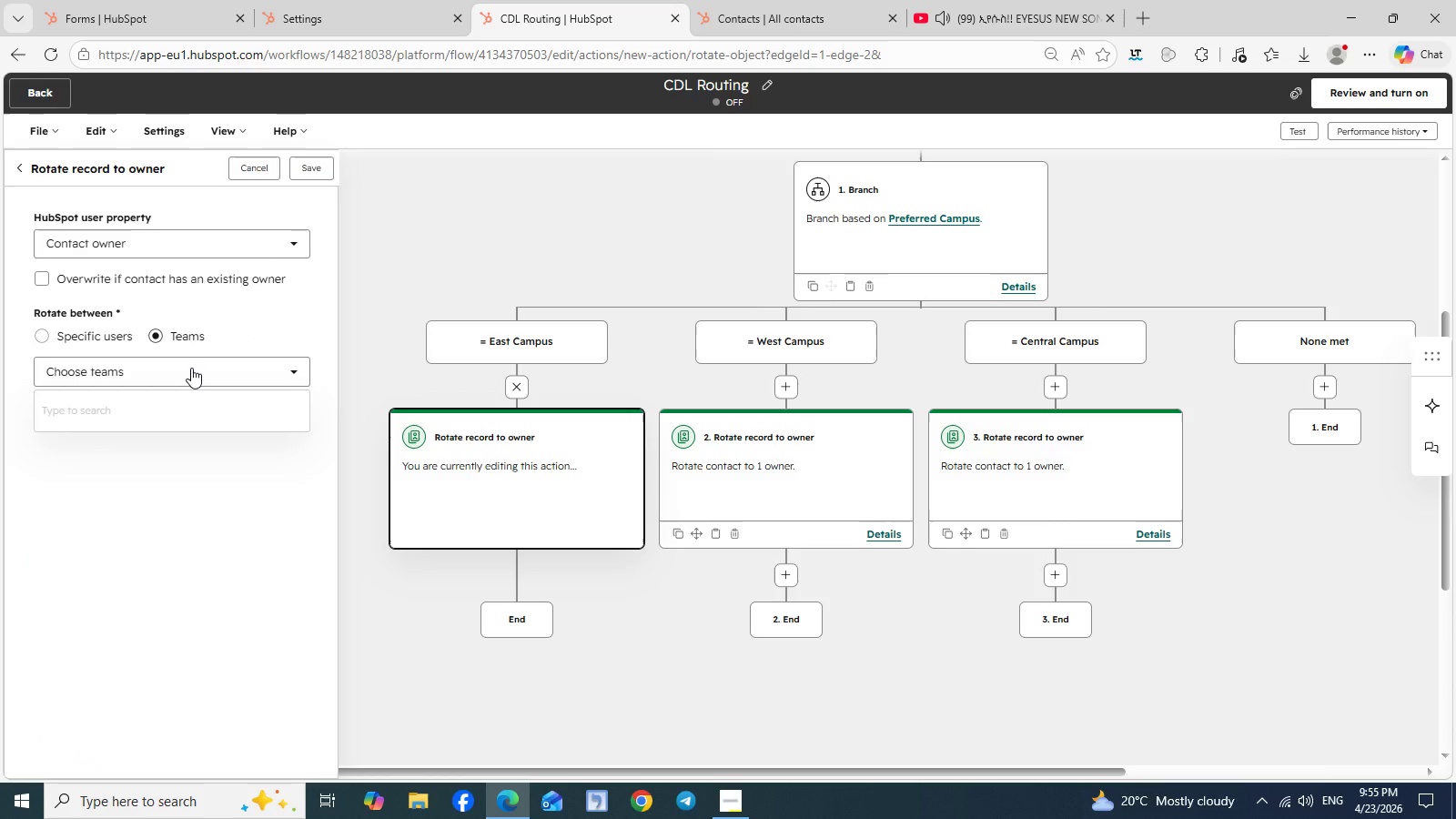 
left_click([191, 368])
 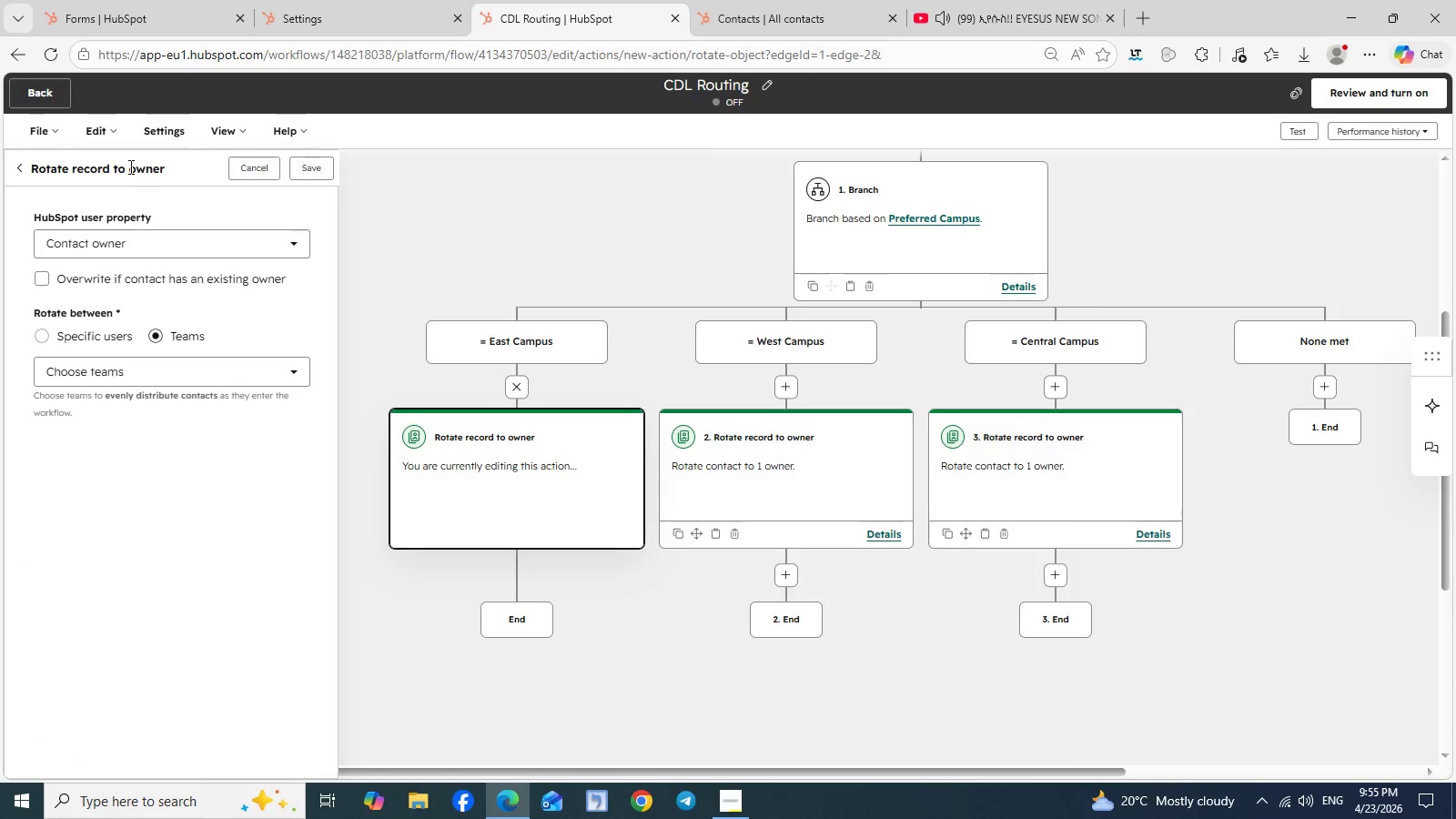 
left_click([49, 96])
 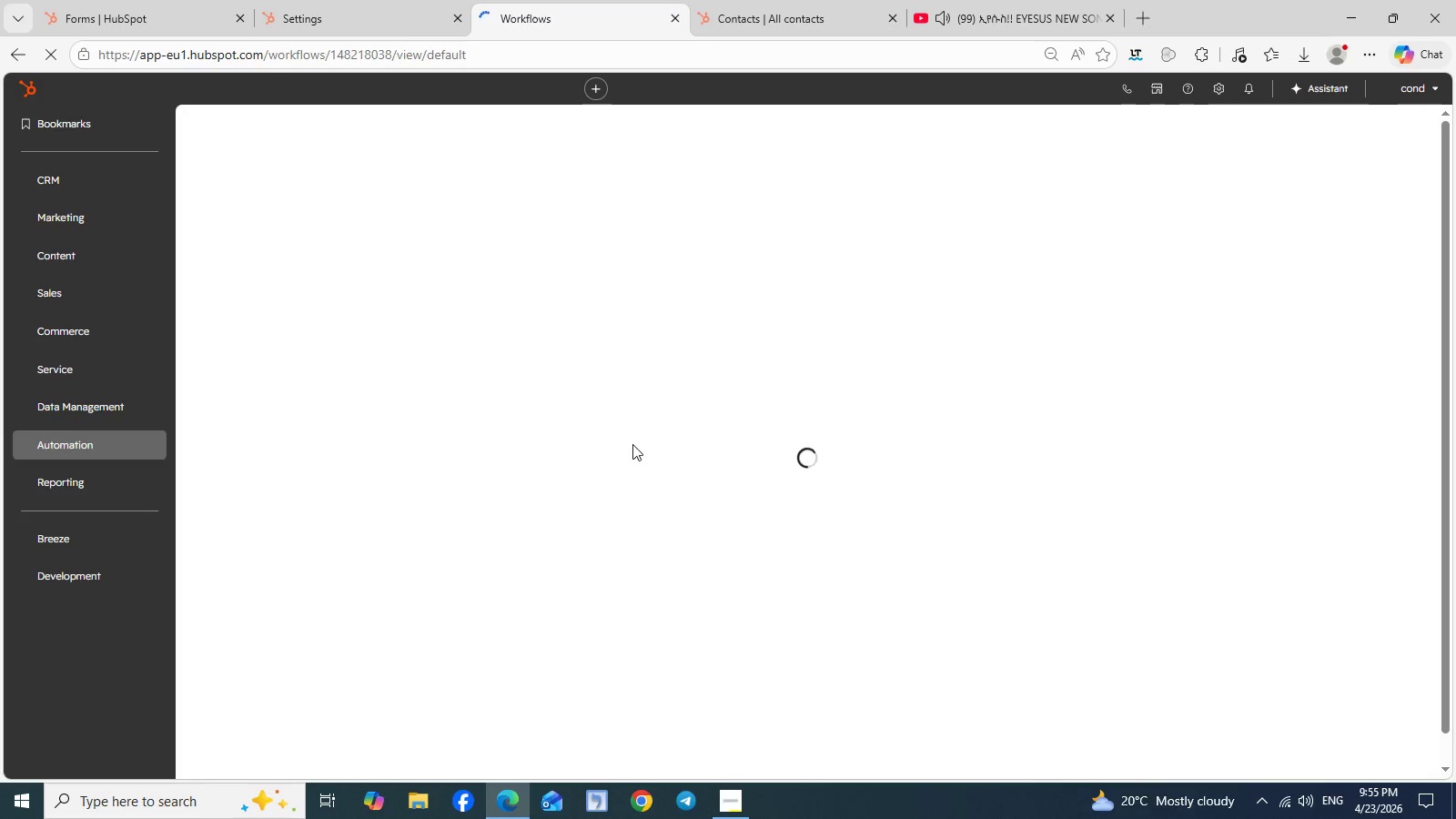 
wait(10.48)
 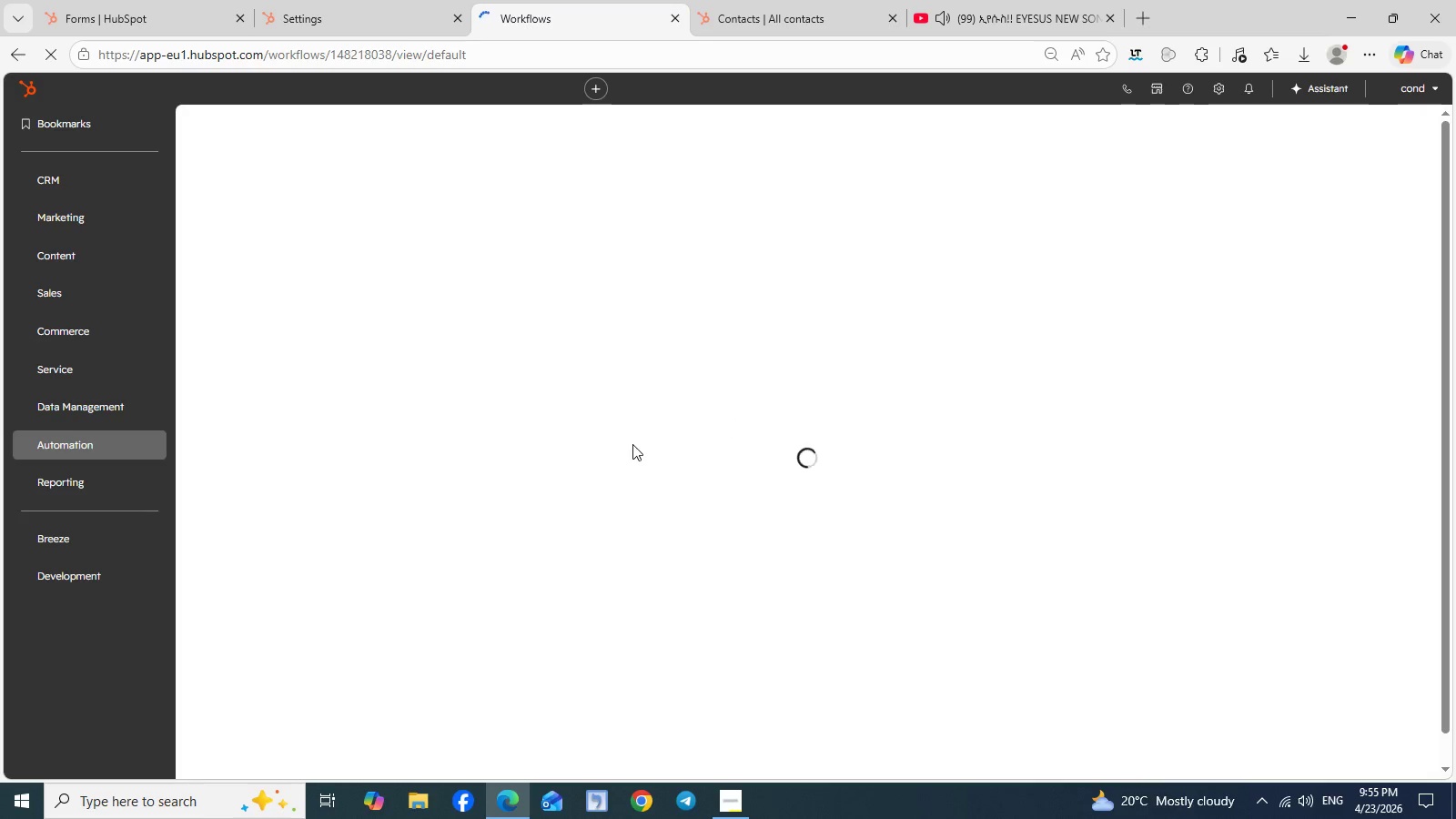 
left_click([305, 638])
 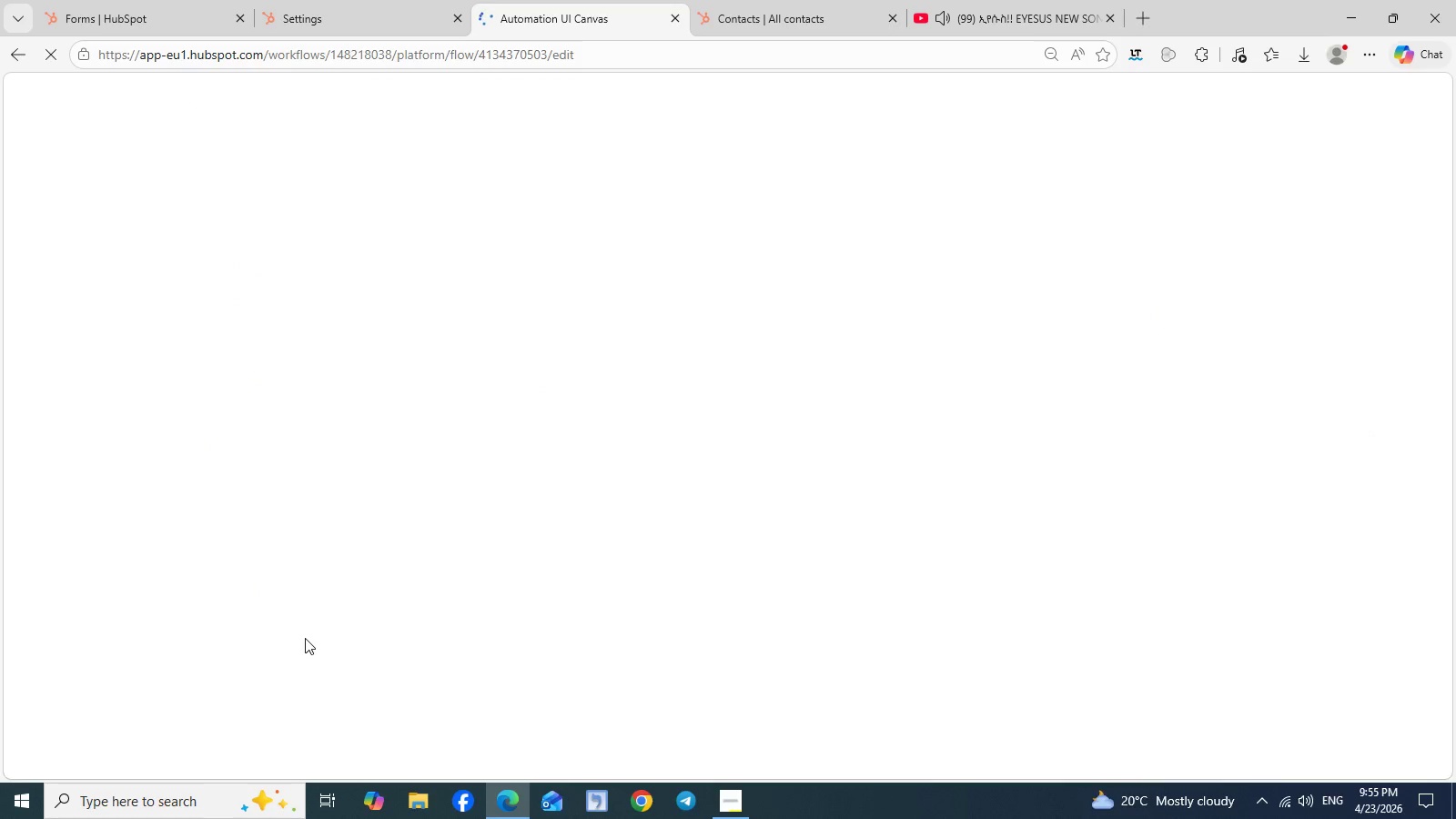 
wait(11.66)
 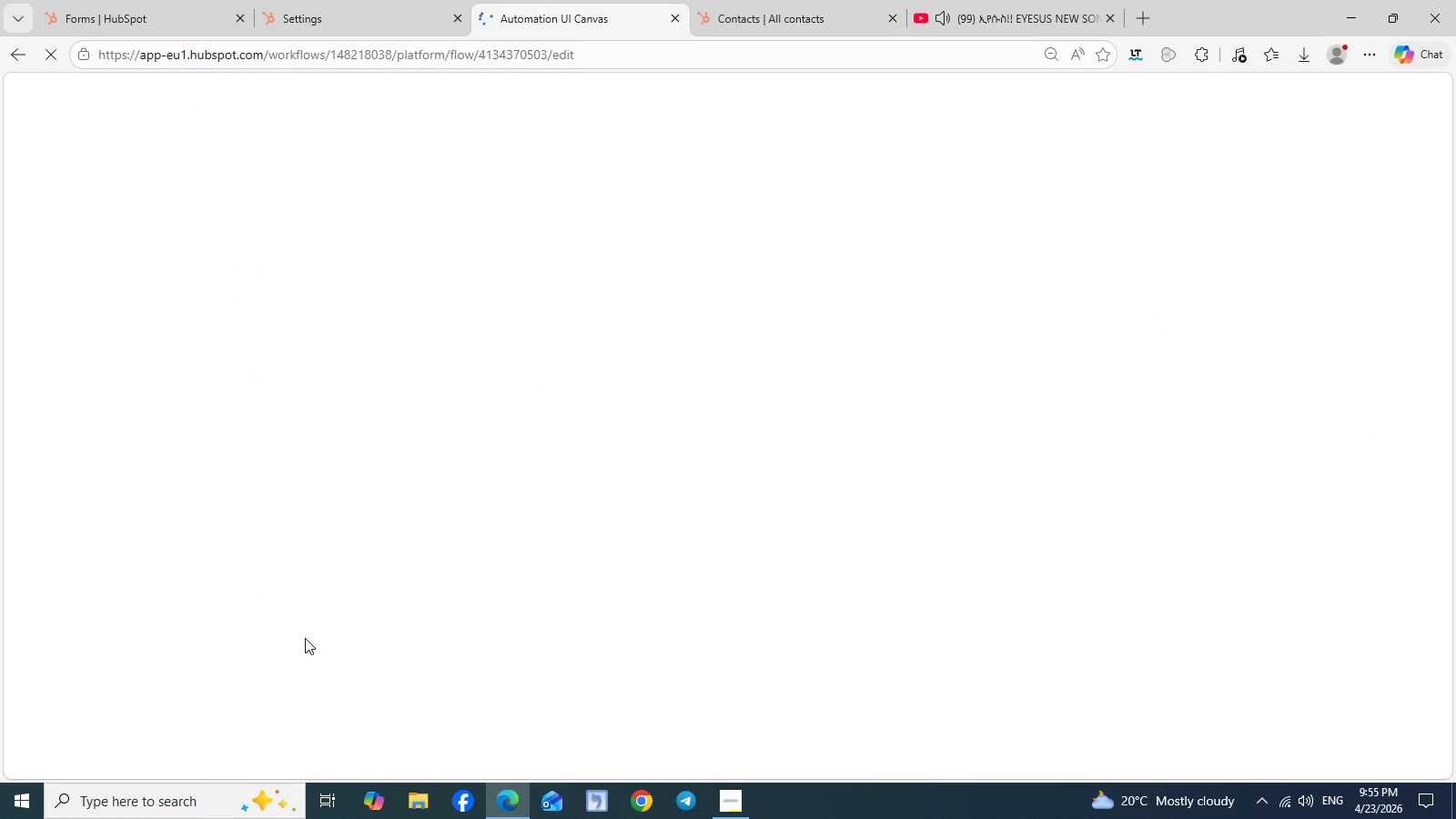 
left_click([731, 806])